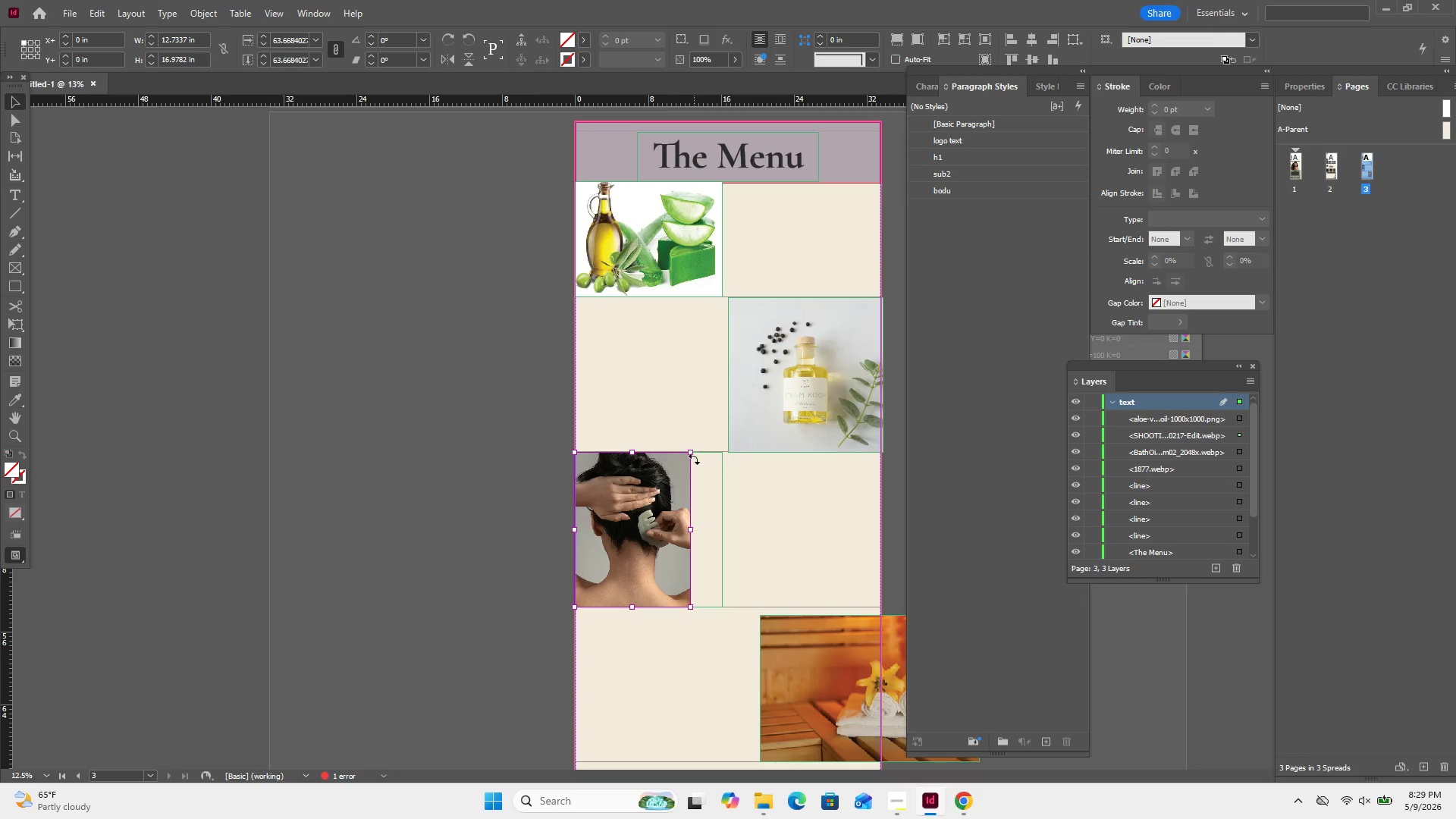 
left_click_drag(start_coordinate=[690, 452], to_coordinate=[733, 421])
 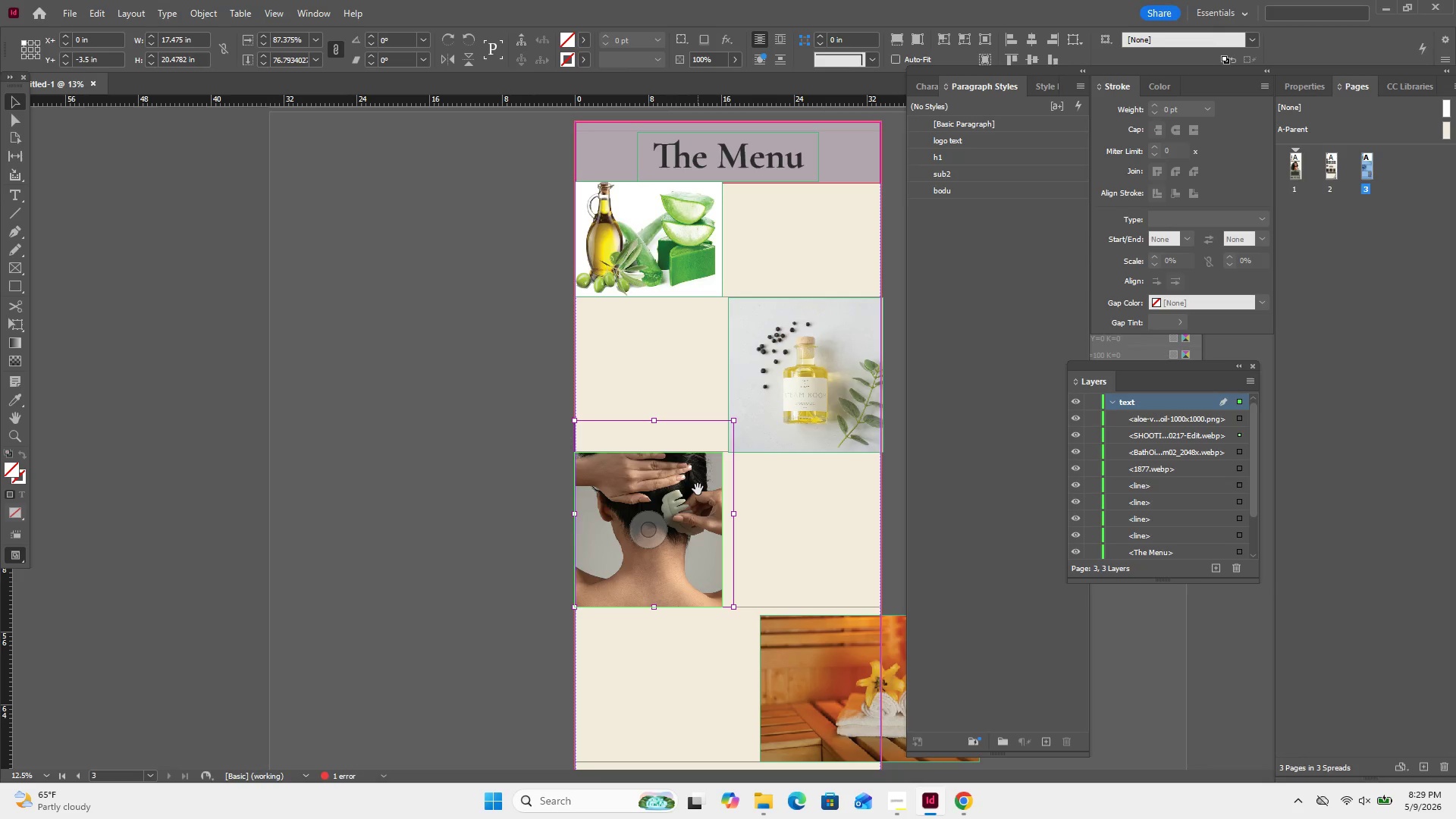 
left_click_drag(start_coordinate=[698, 489], to_coordinate=[690, 518])
 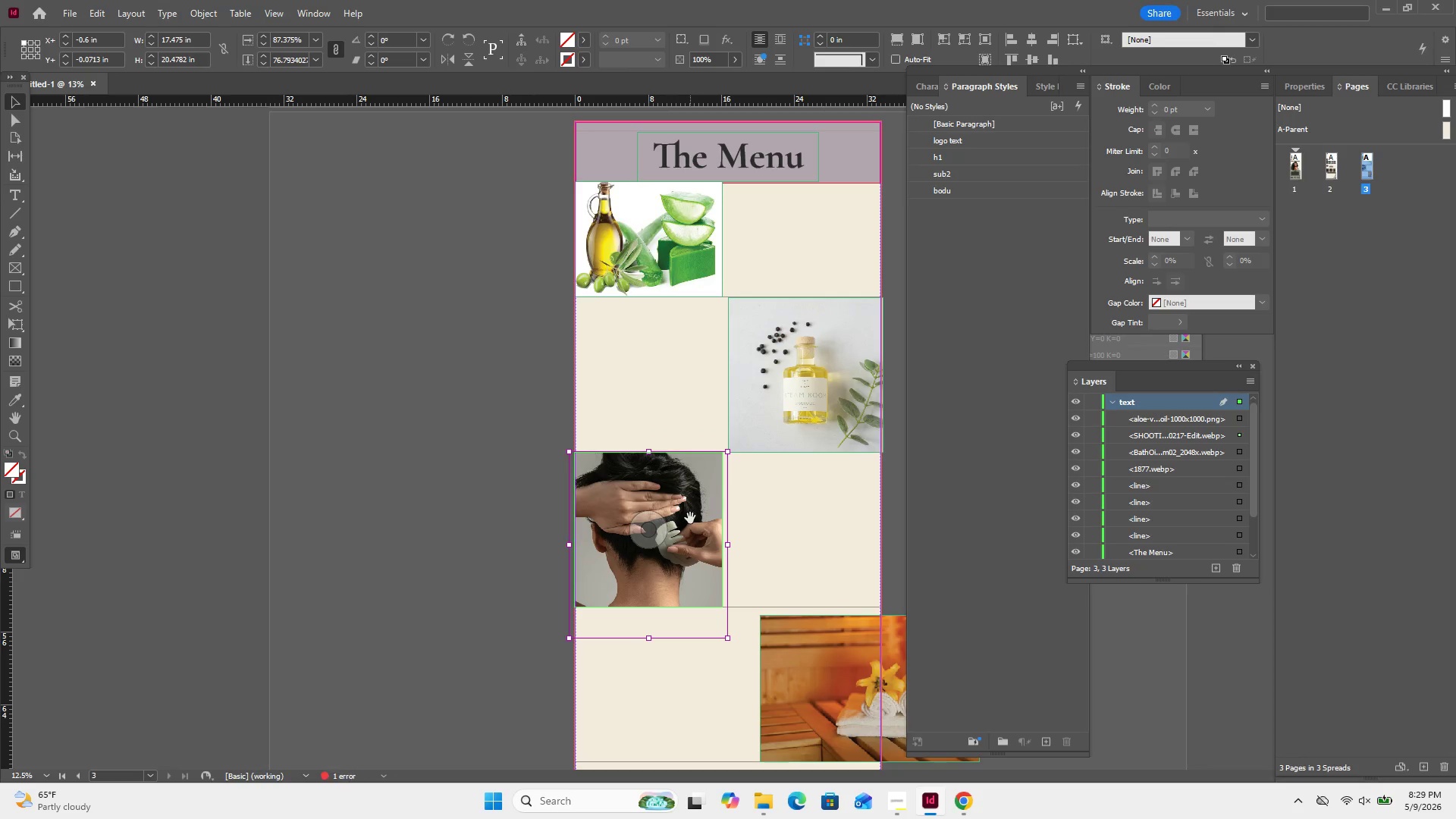 
left_click_drag(start_coordinate=[690, 518], to_coordinate=[686, 519])
 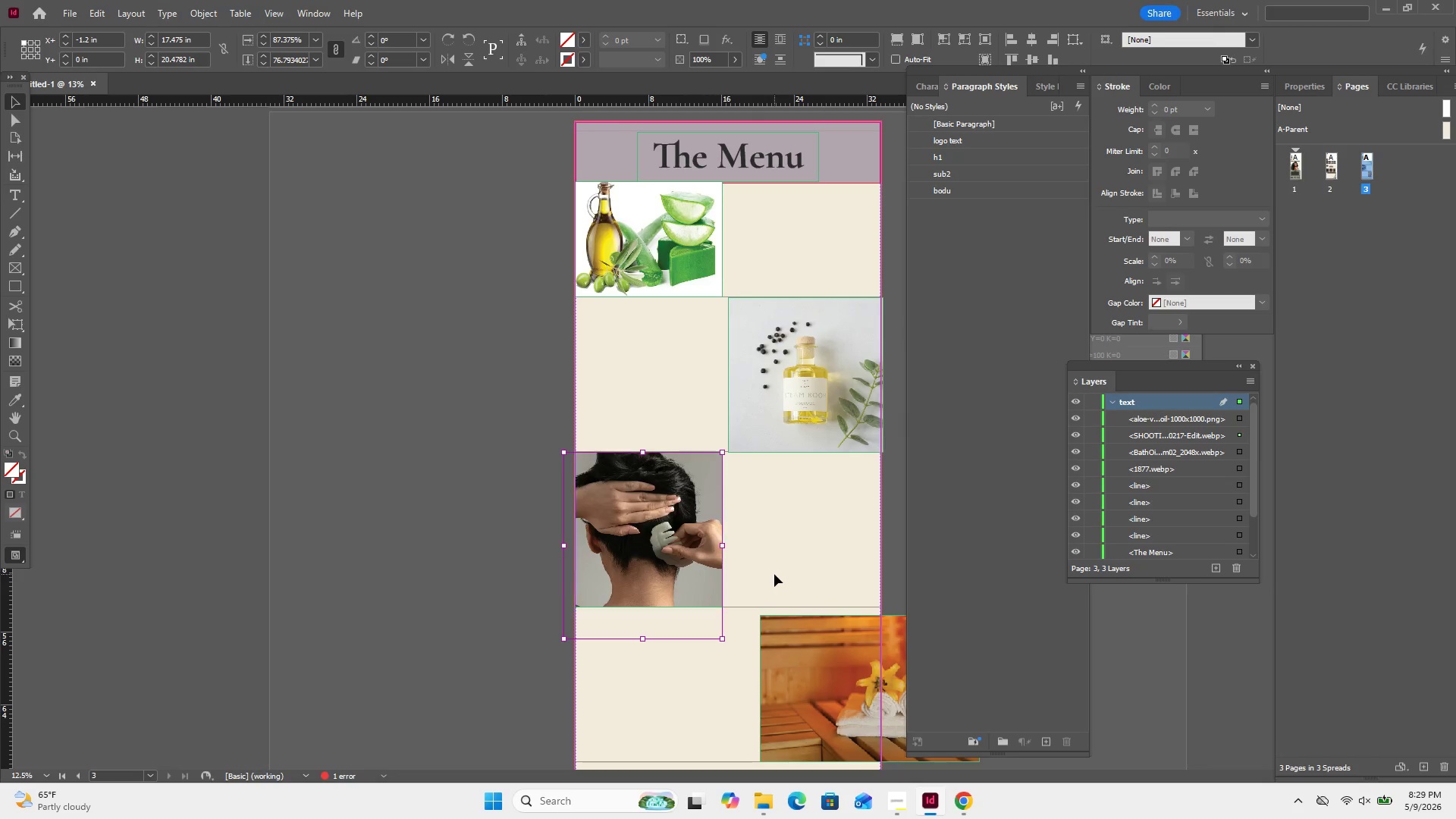 
scroll: coordinate [796, 561], scroll_direction: down, amount: 1.0
 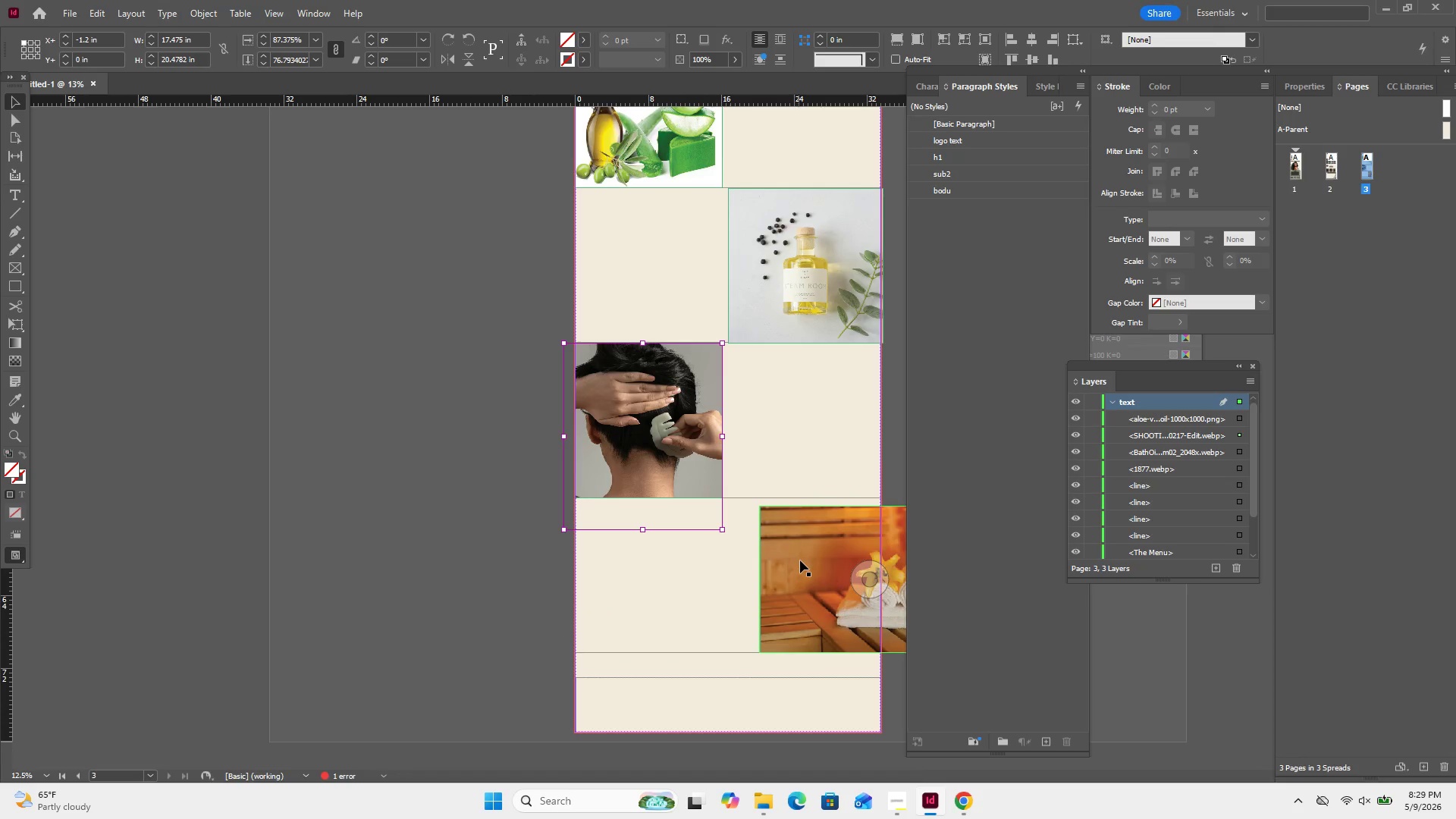 
left_click_drag(start_coordinate=[801, 560], to_coordinate=[767, 554])
 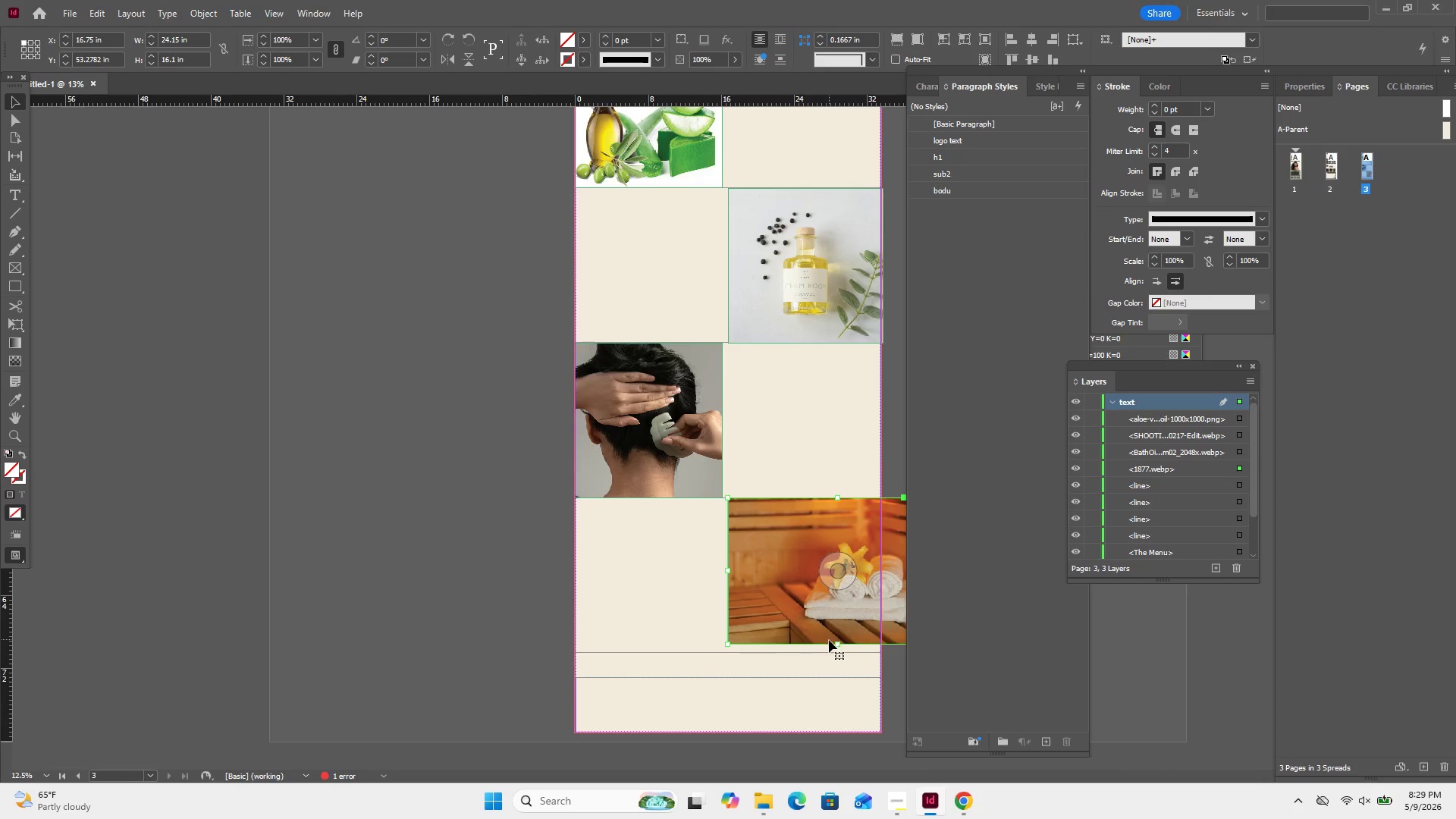 
left_click_drag(start_coordinate=[836, 642], to_coordinate=[838, 651])
 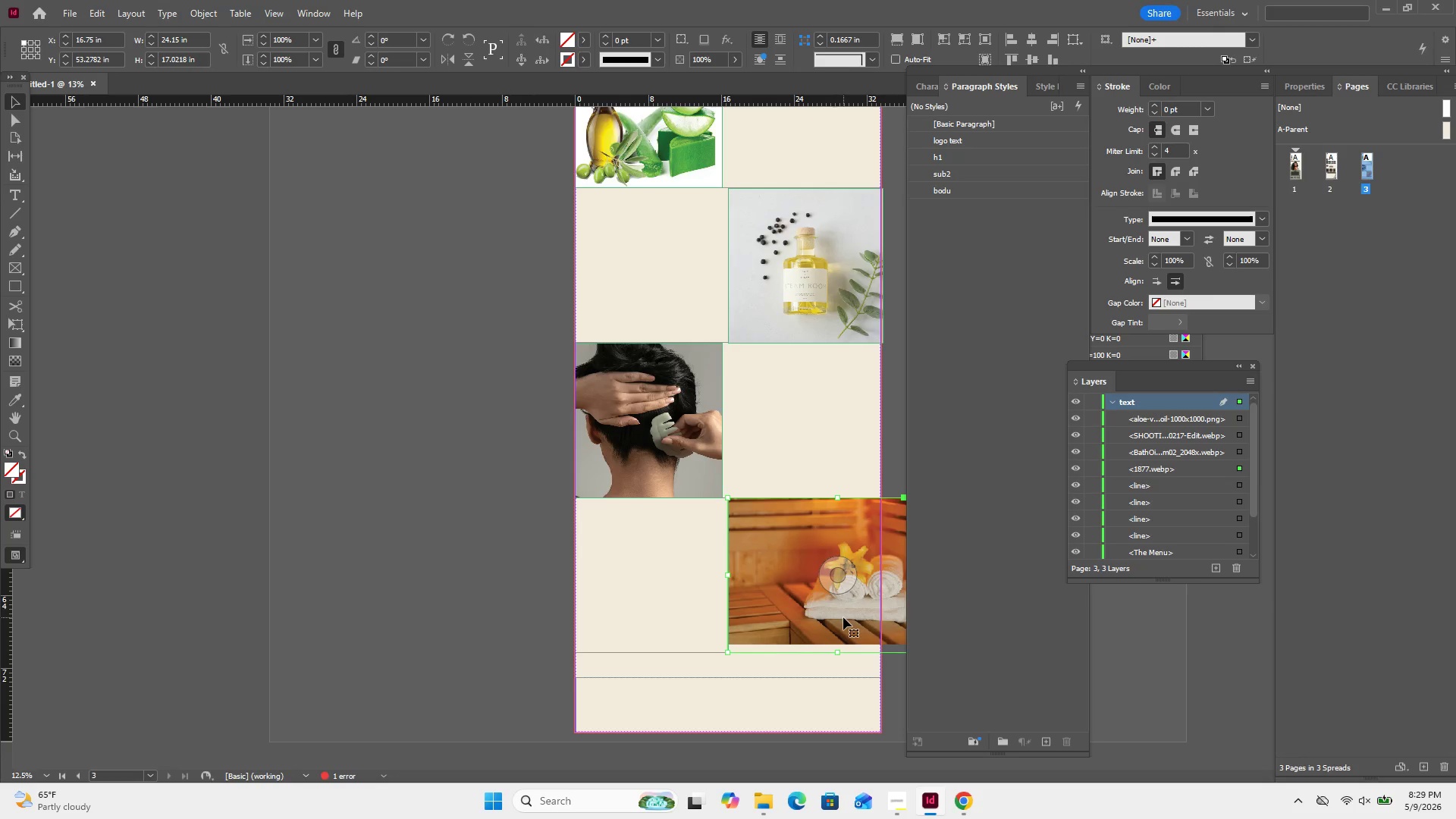 
left_click([843, 617])
 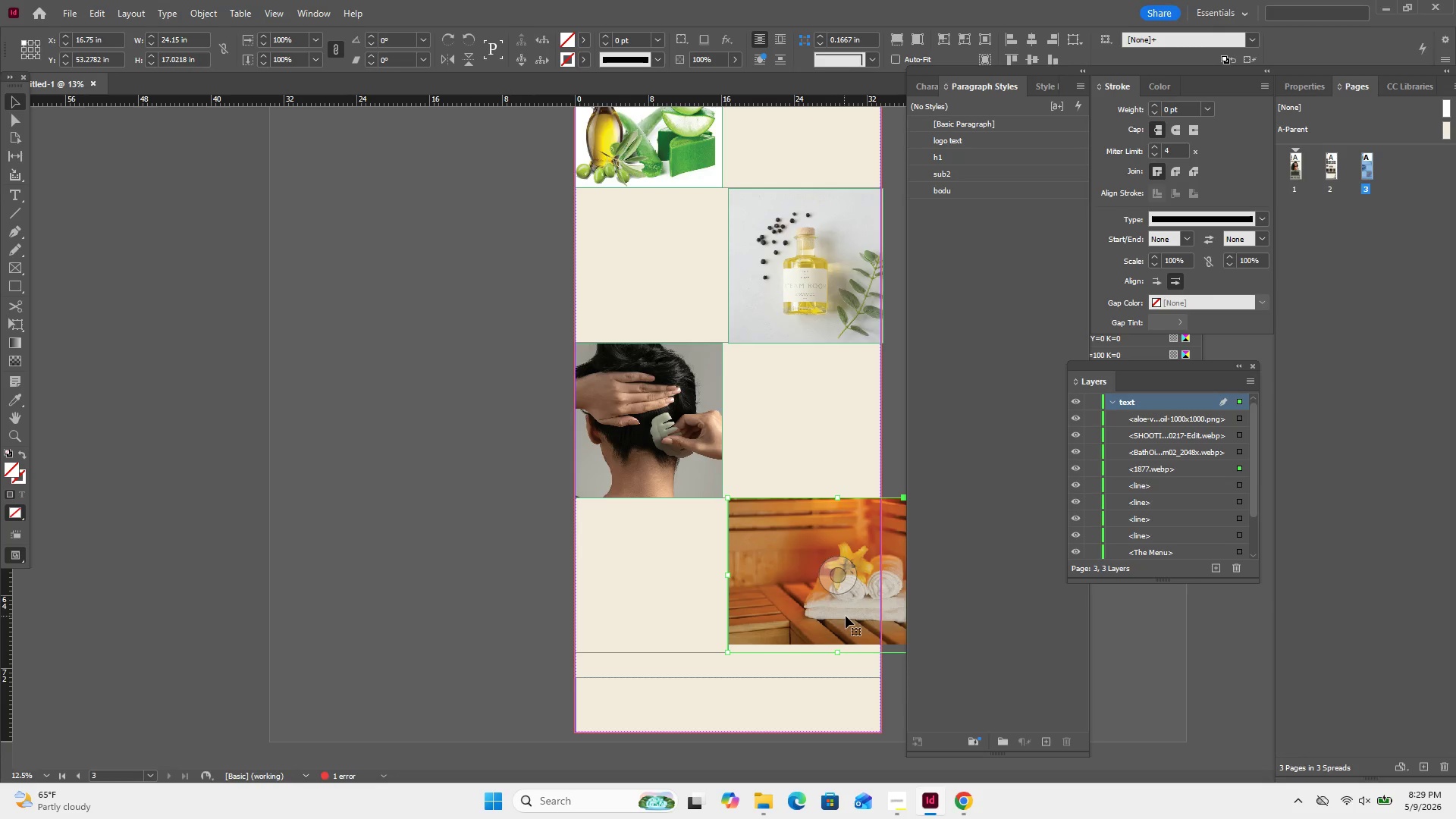 
left_click_drag(start_coordinate=[845, 616], to_coordinate=[806, 615])
 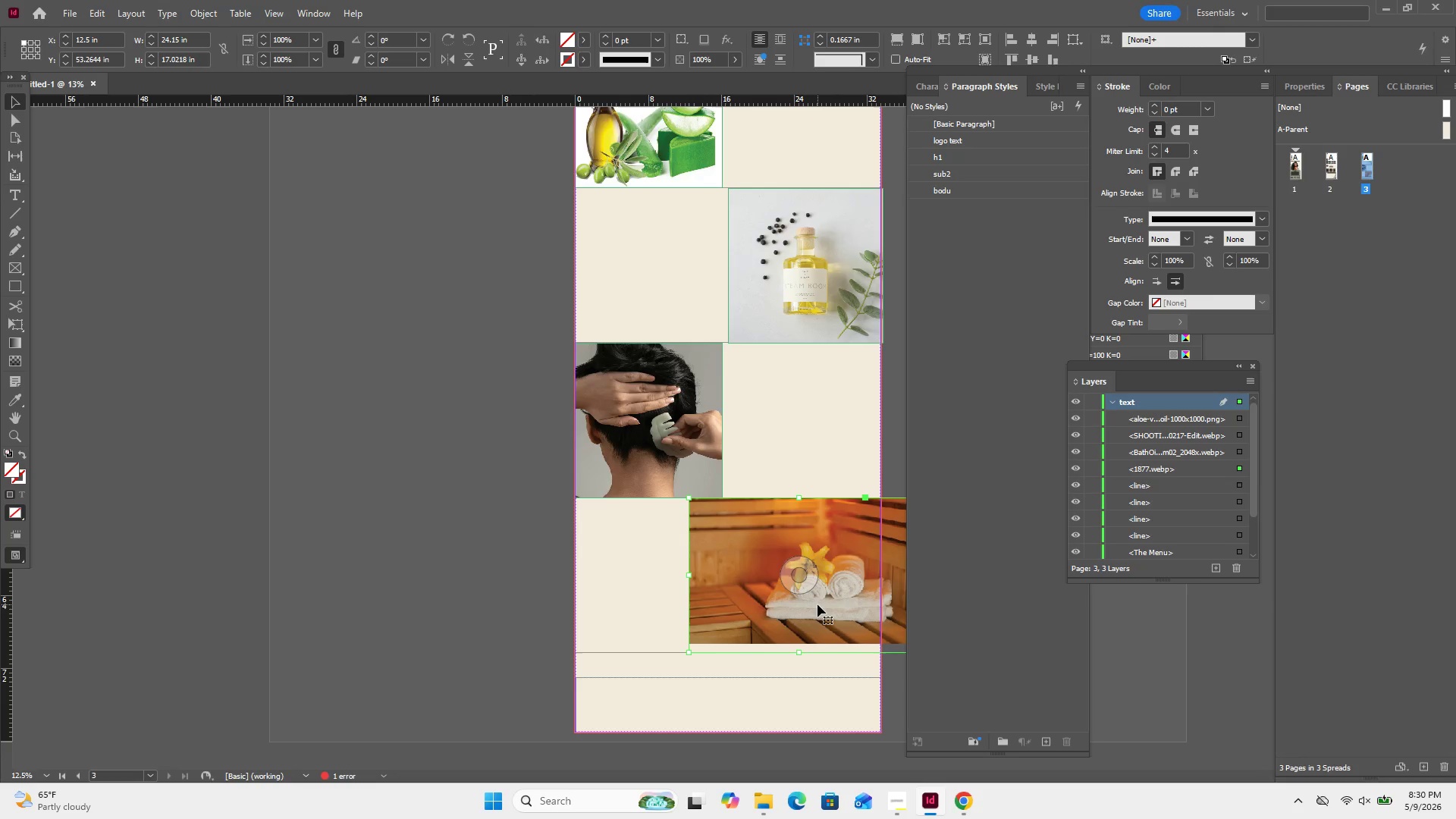 
key(Control+Z)
 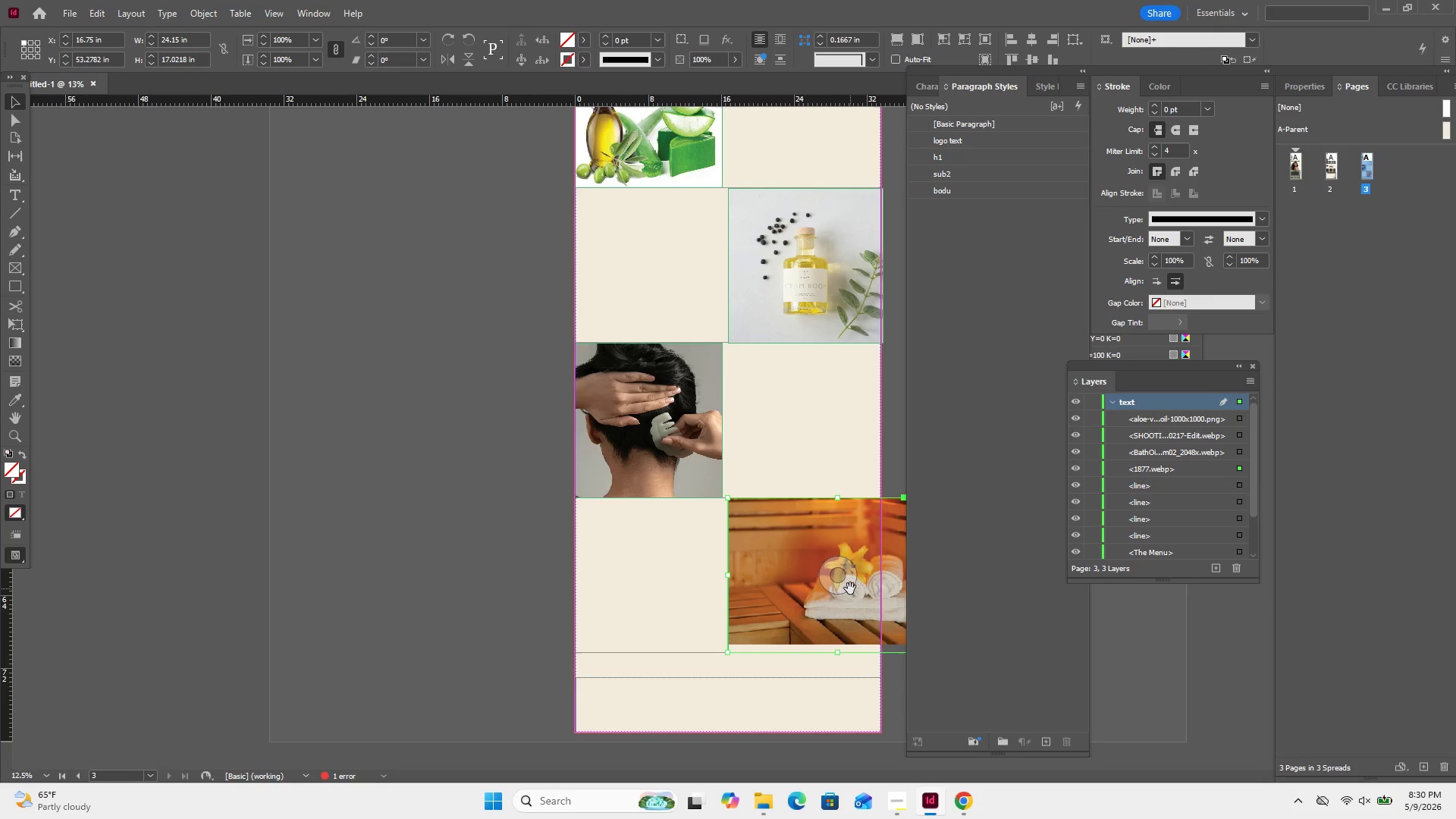 
left_click_drag(start_coordinate=[849, 588], to_coordinate=[789, 591])
 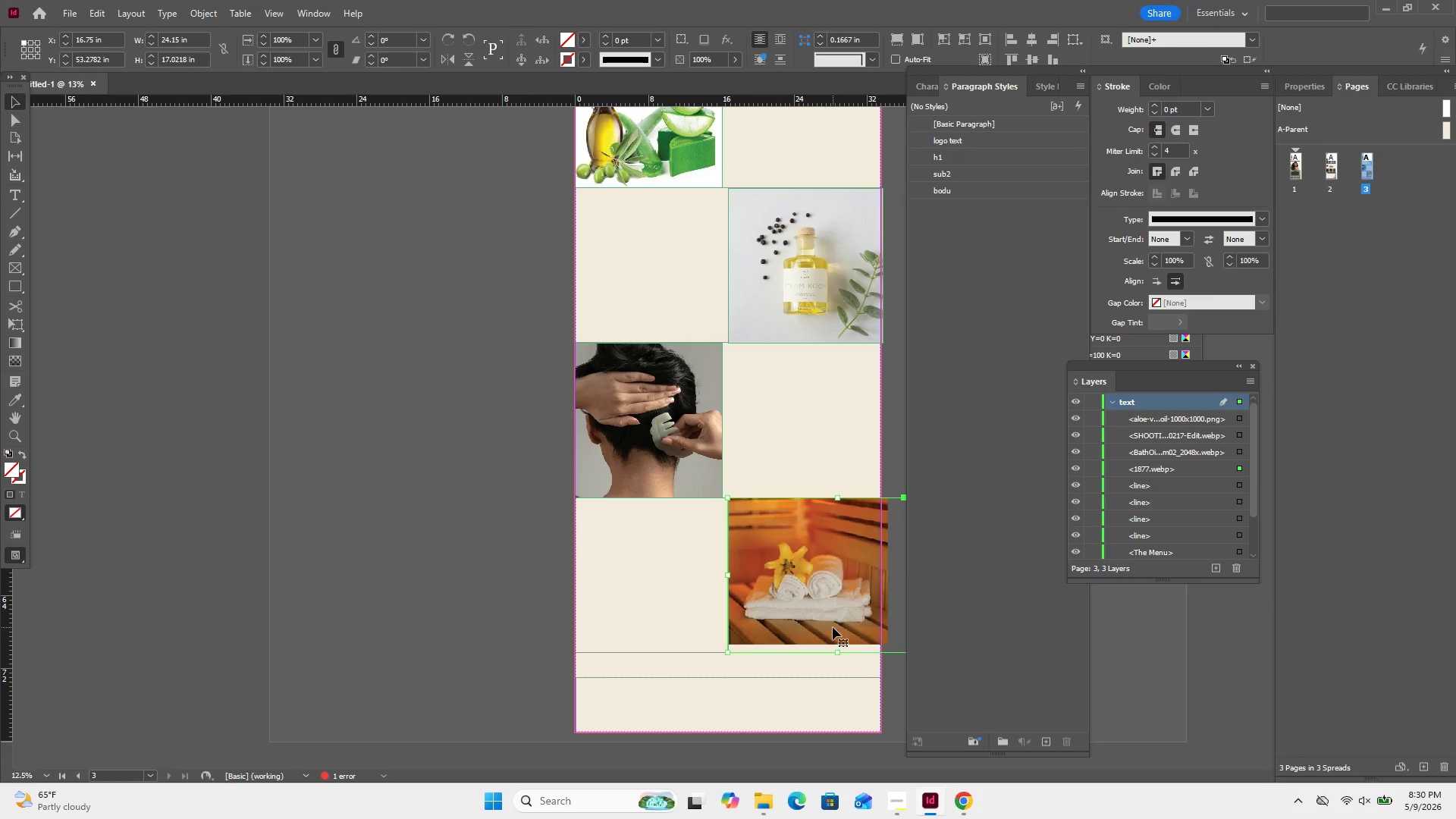 
double_click([833, 627])
 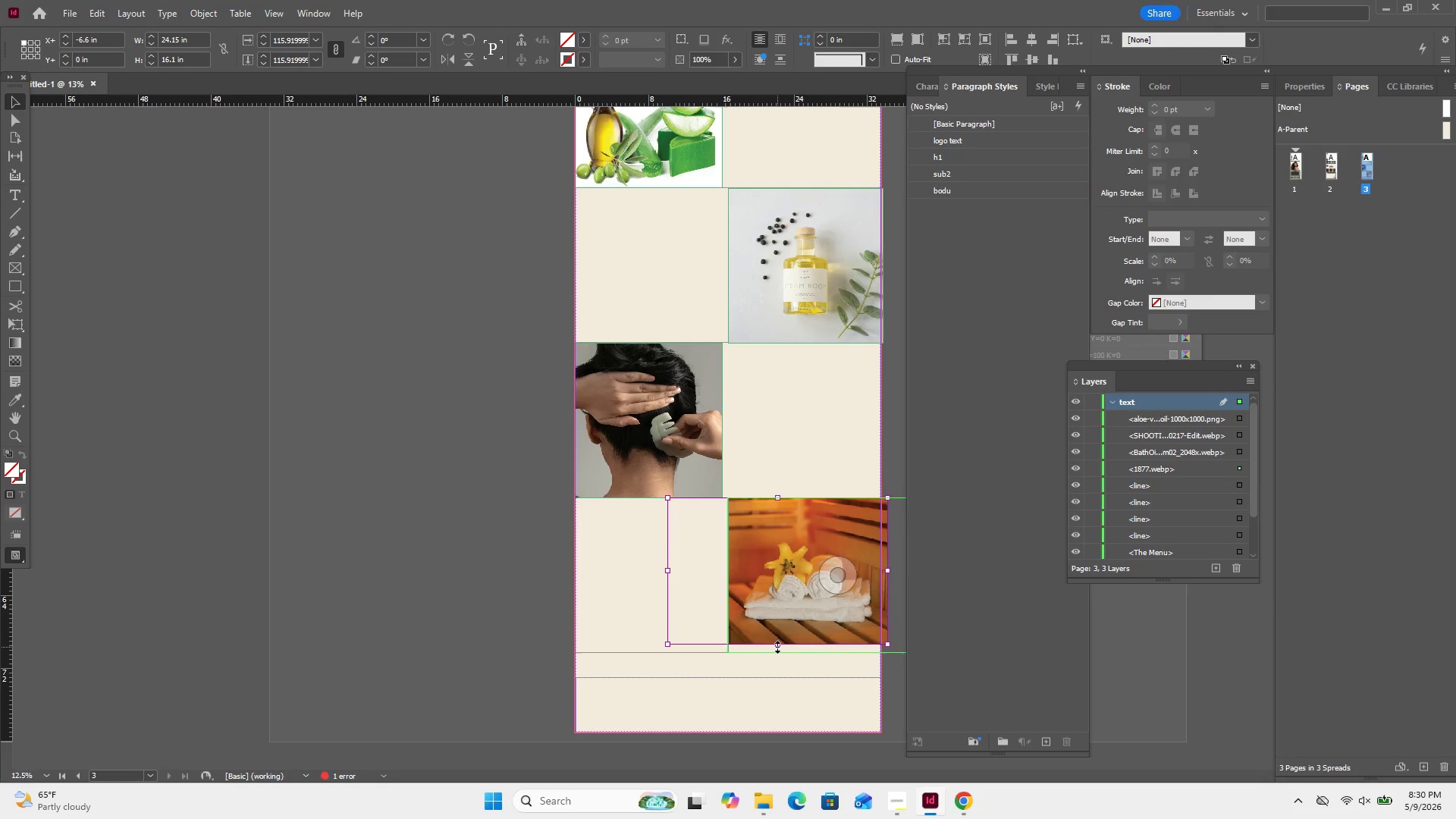 
left_click_drag(start_coordinate=[777, 647], to_coordinate=[780, 653])
 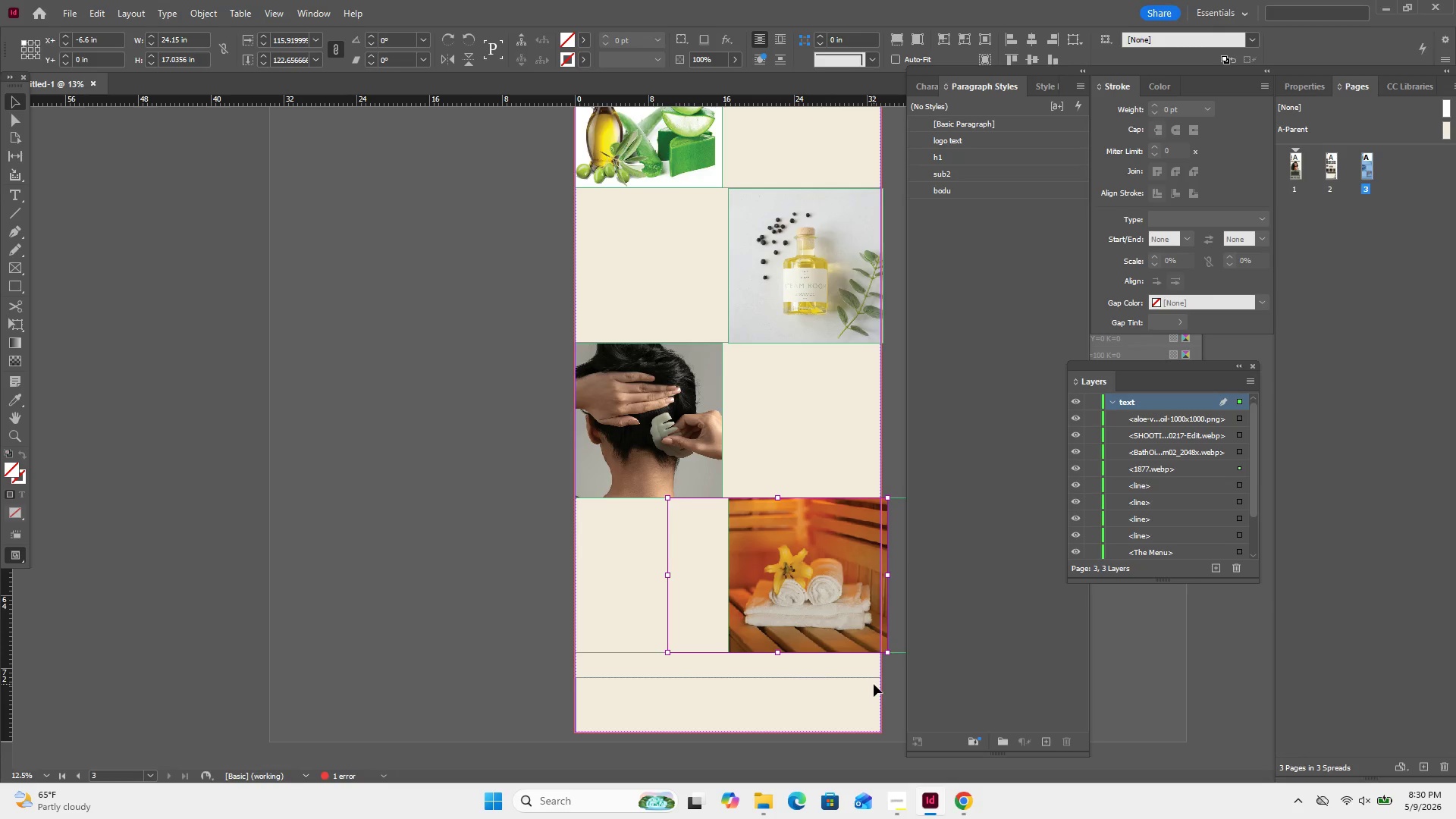 
left_click([874, 684])
 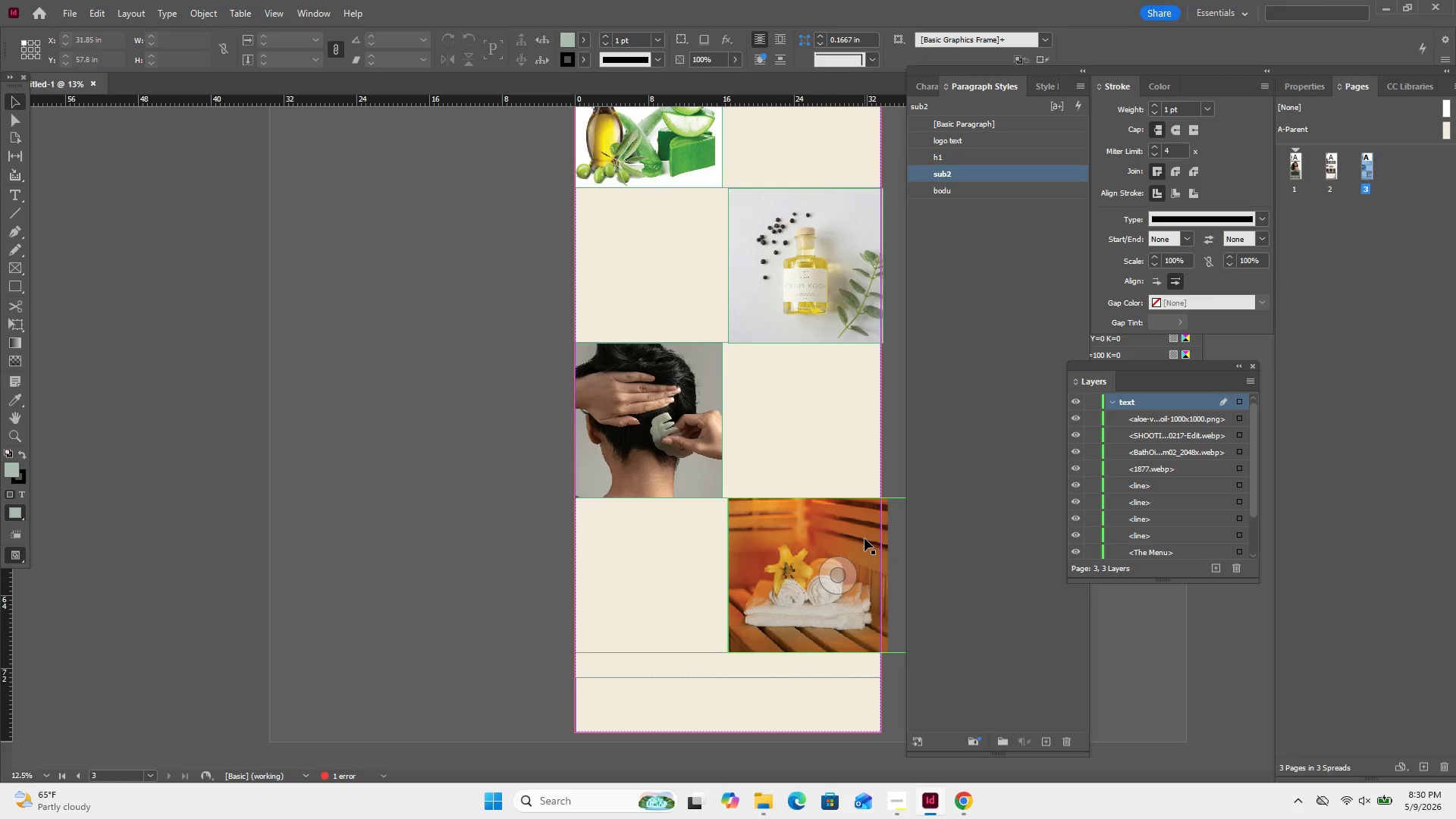 
scroll: coordinate [871, 536], scroll_direction: up, amount: 1.0
 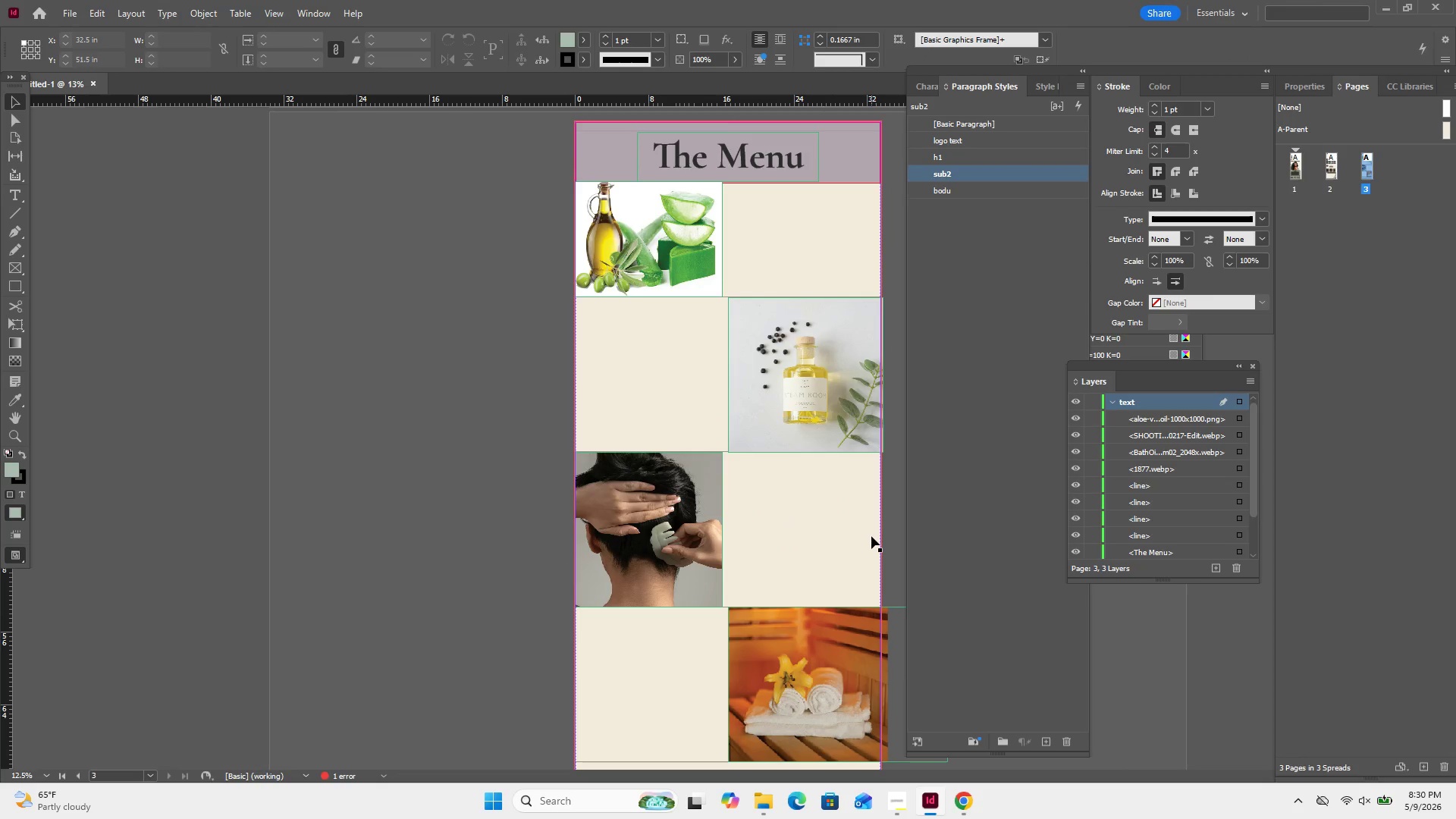 
scroll: coordinate [871, 536], scroll_direction: none, amount: 0.0
 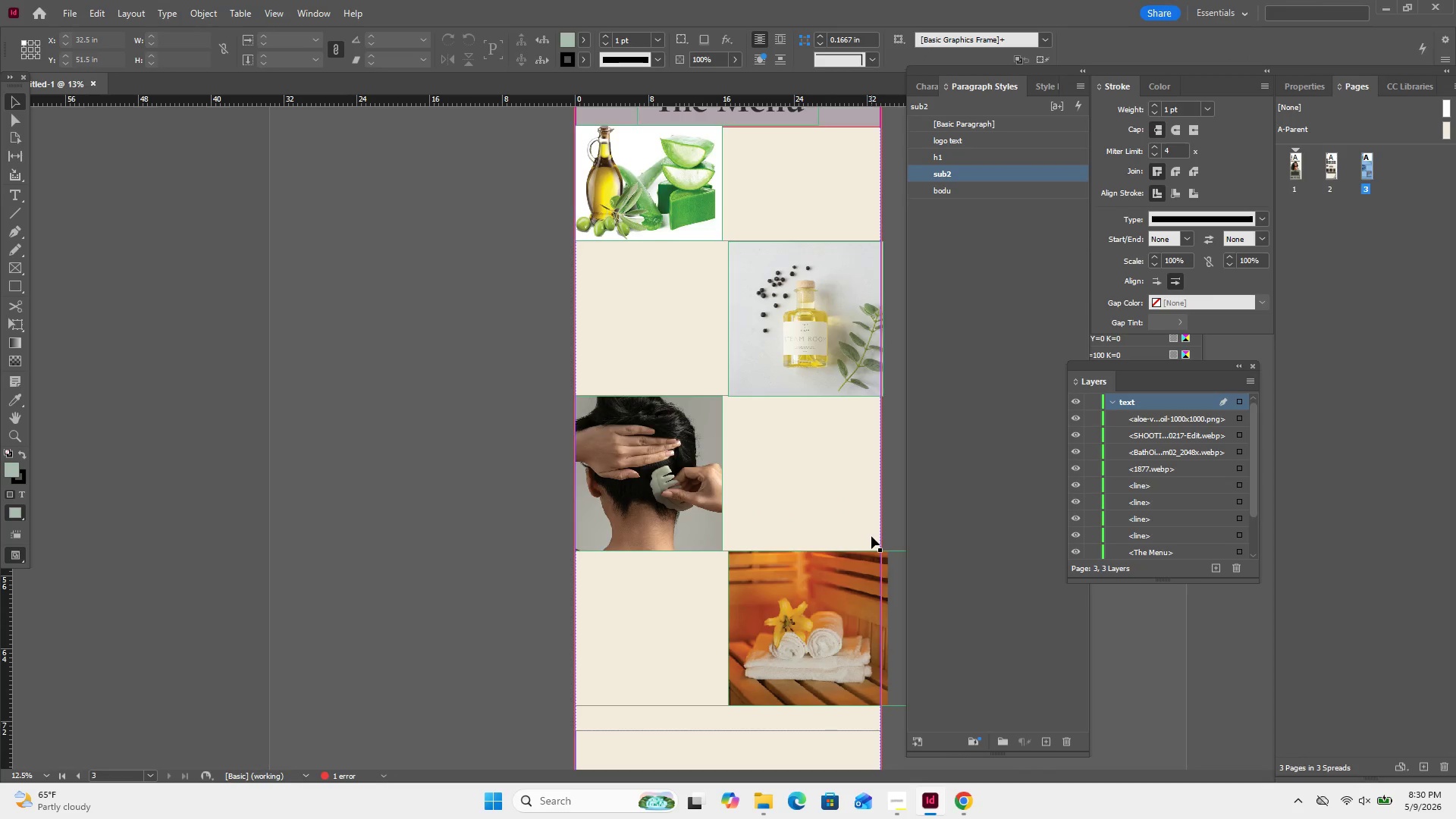 
scroll: coordinate [871, 536], scroll_direction: down, amount: 1.0
 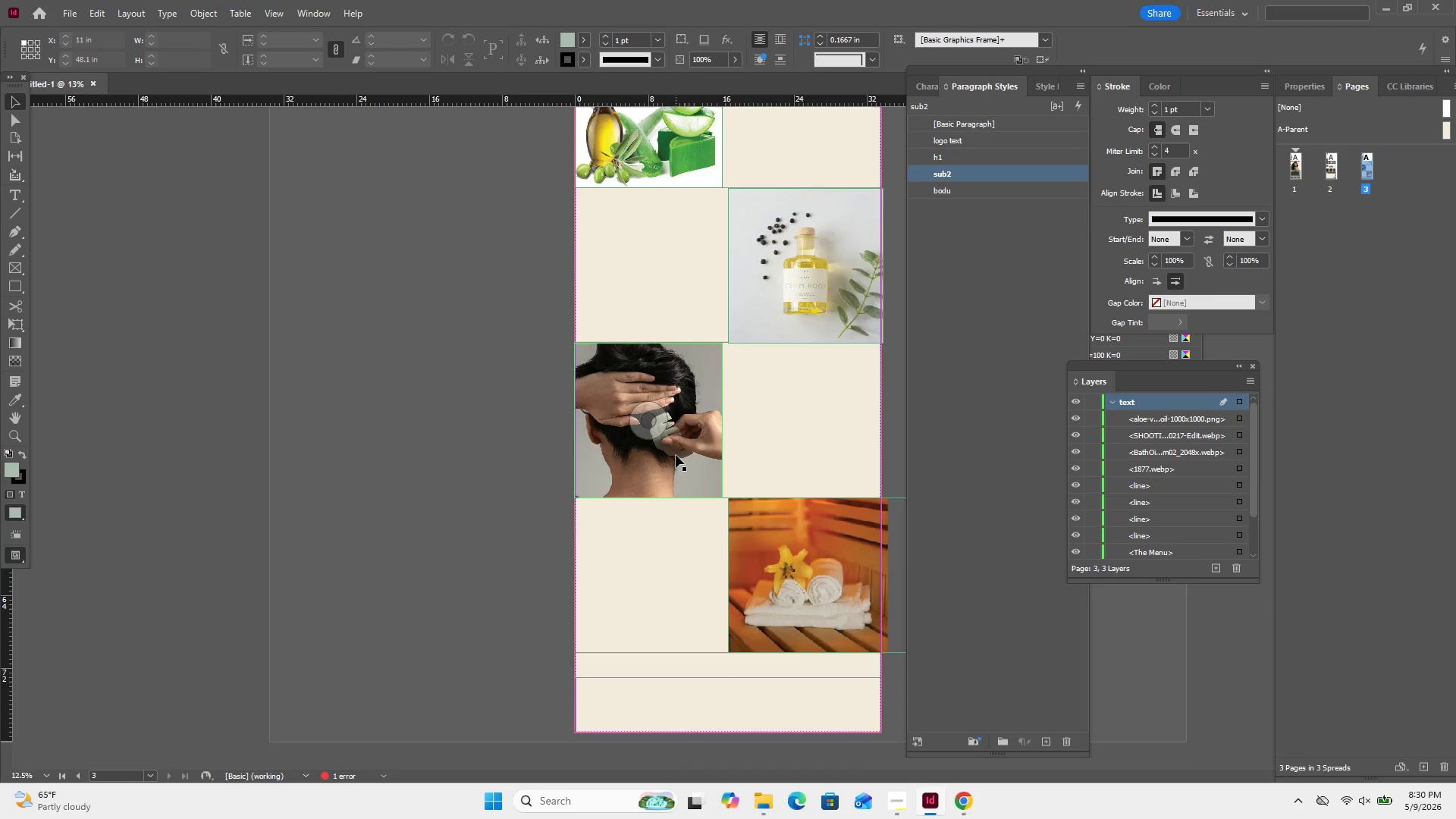 
scroll: coordinate [676, 455], scroll_direction: up, amount: 1.0
 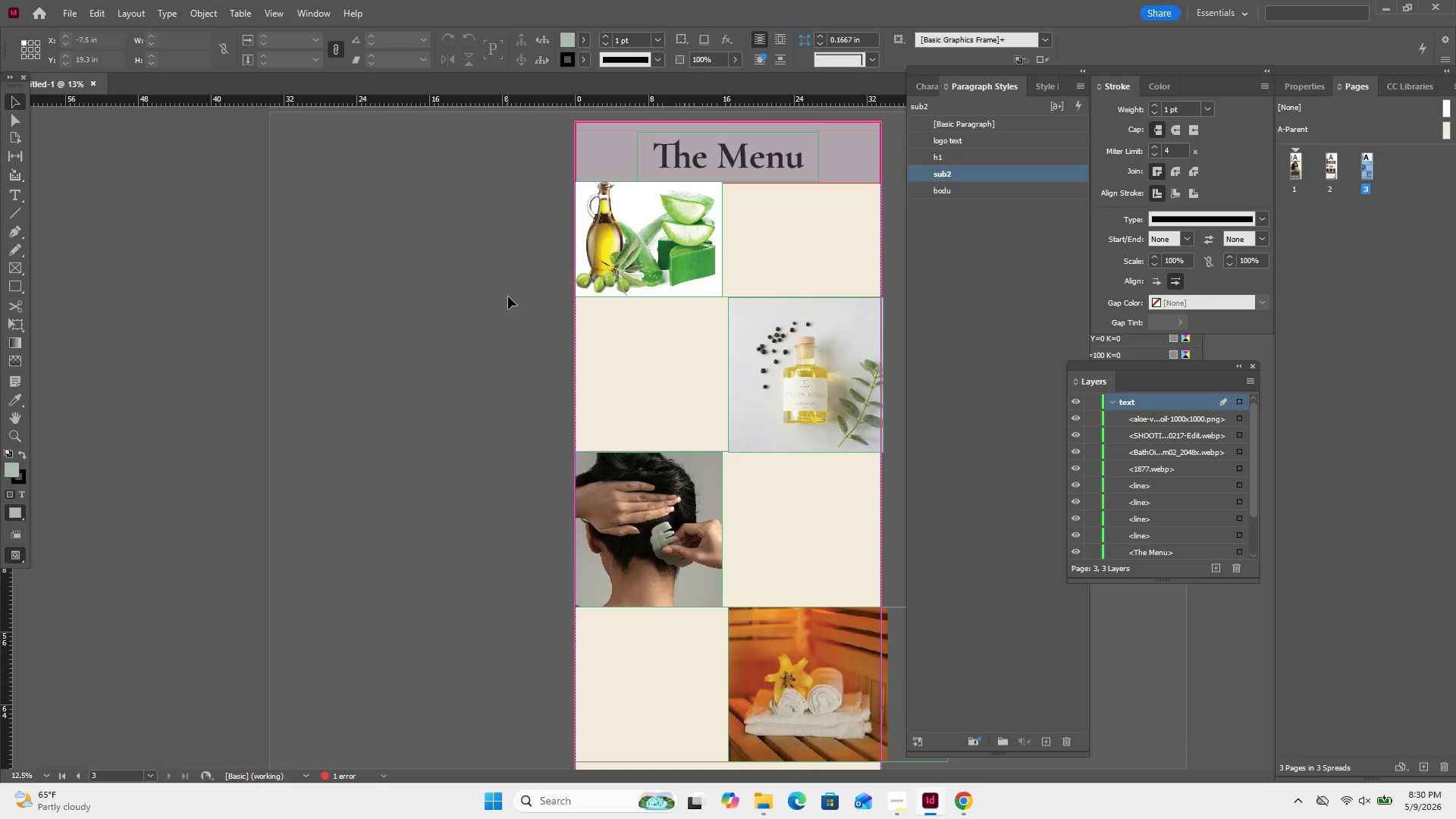 
left_click_drag(start_coordinate=[530, 253], to_coordinate=[817, 723])
 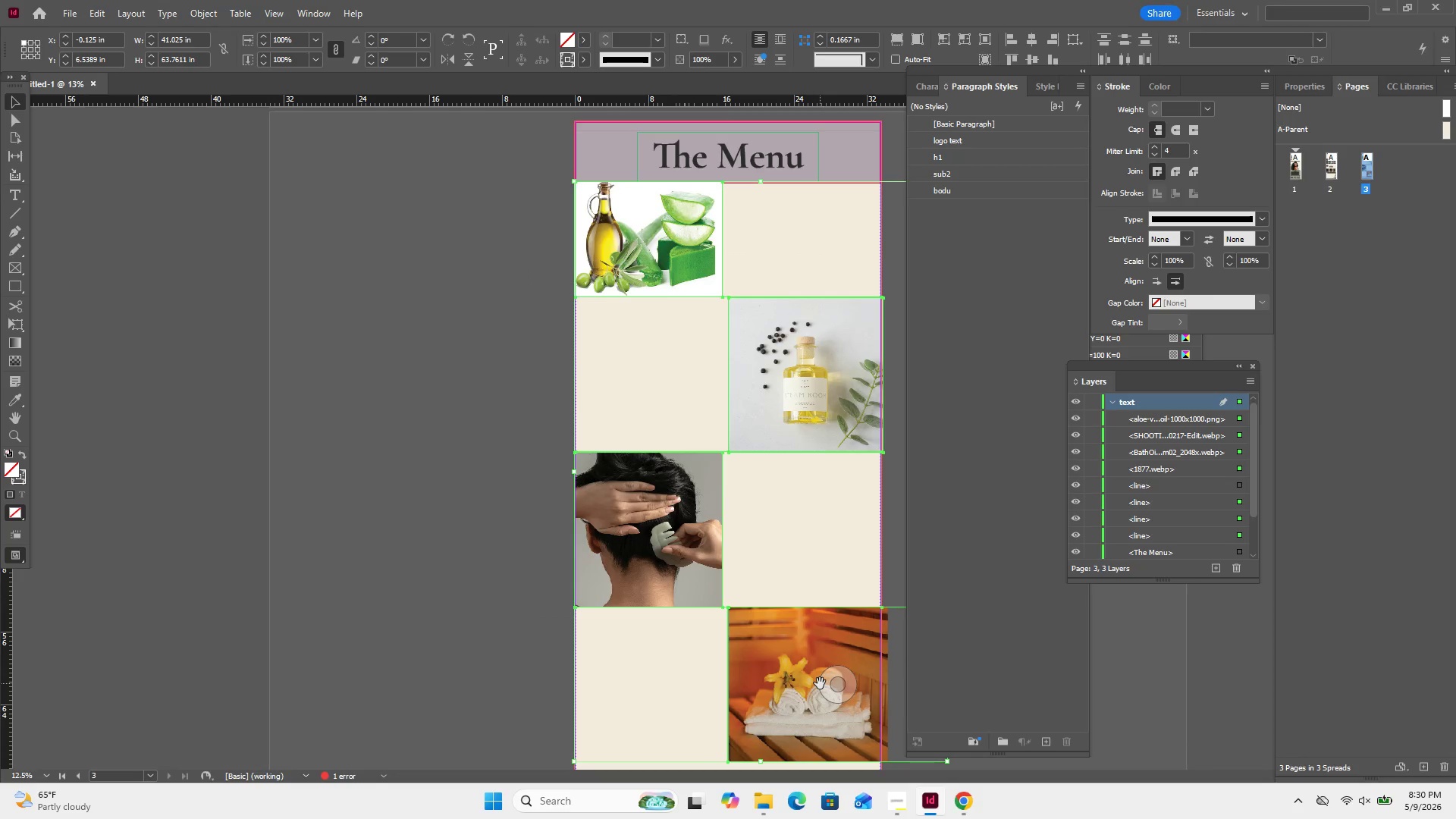 
hold_key(key=ArrowDown, duration=0.75)
 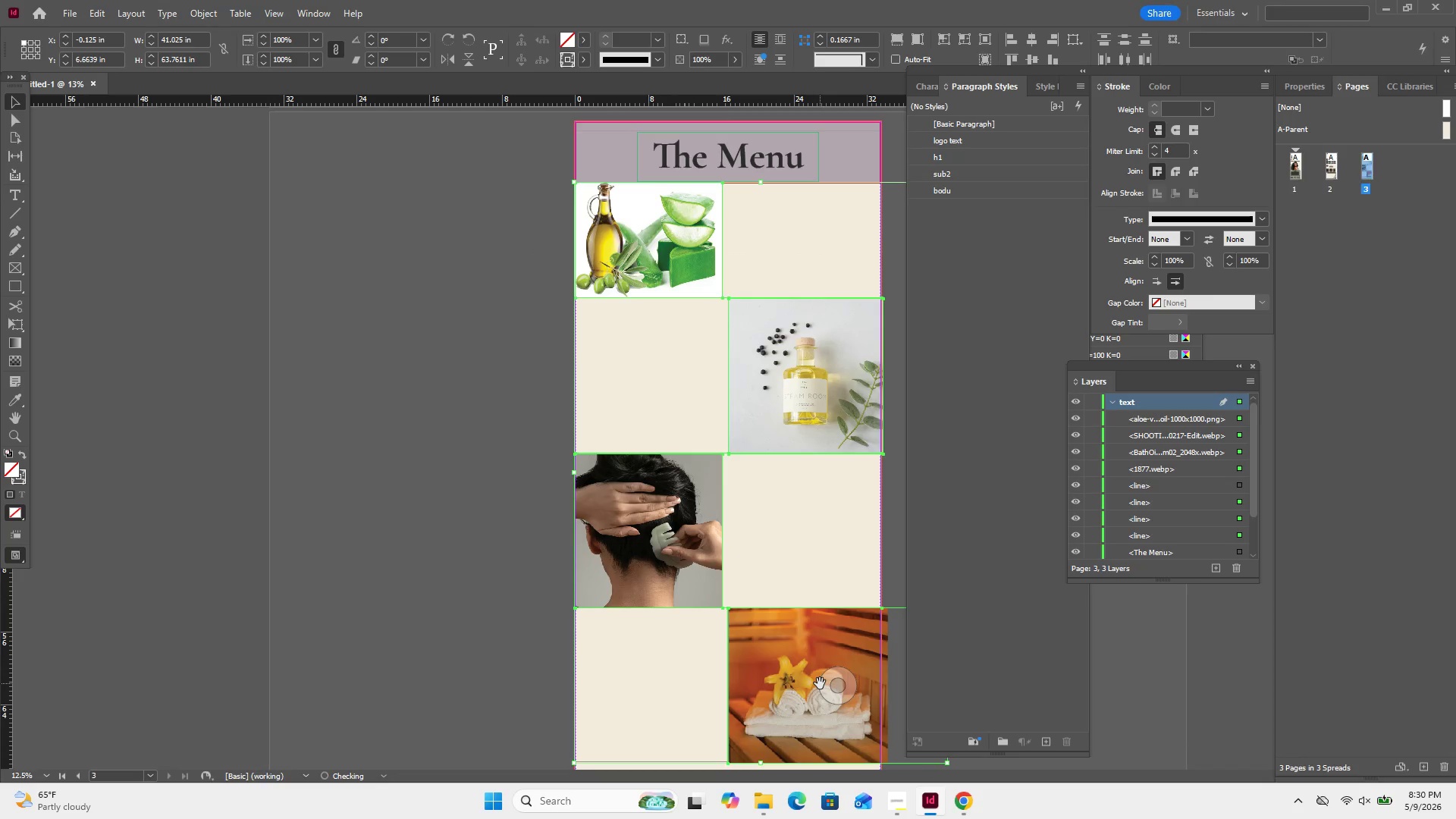 
key(ArrowDown)
 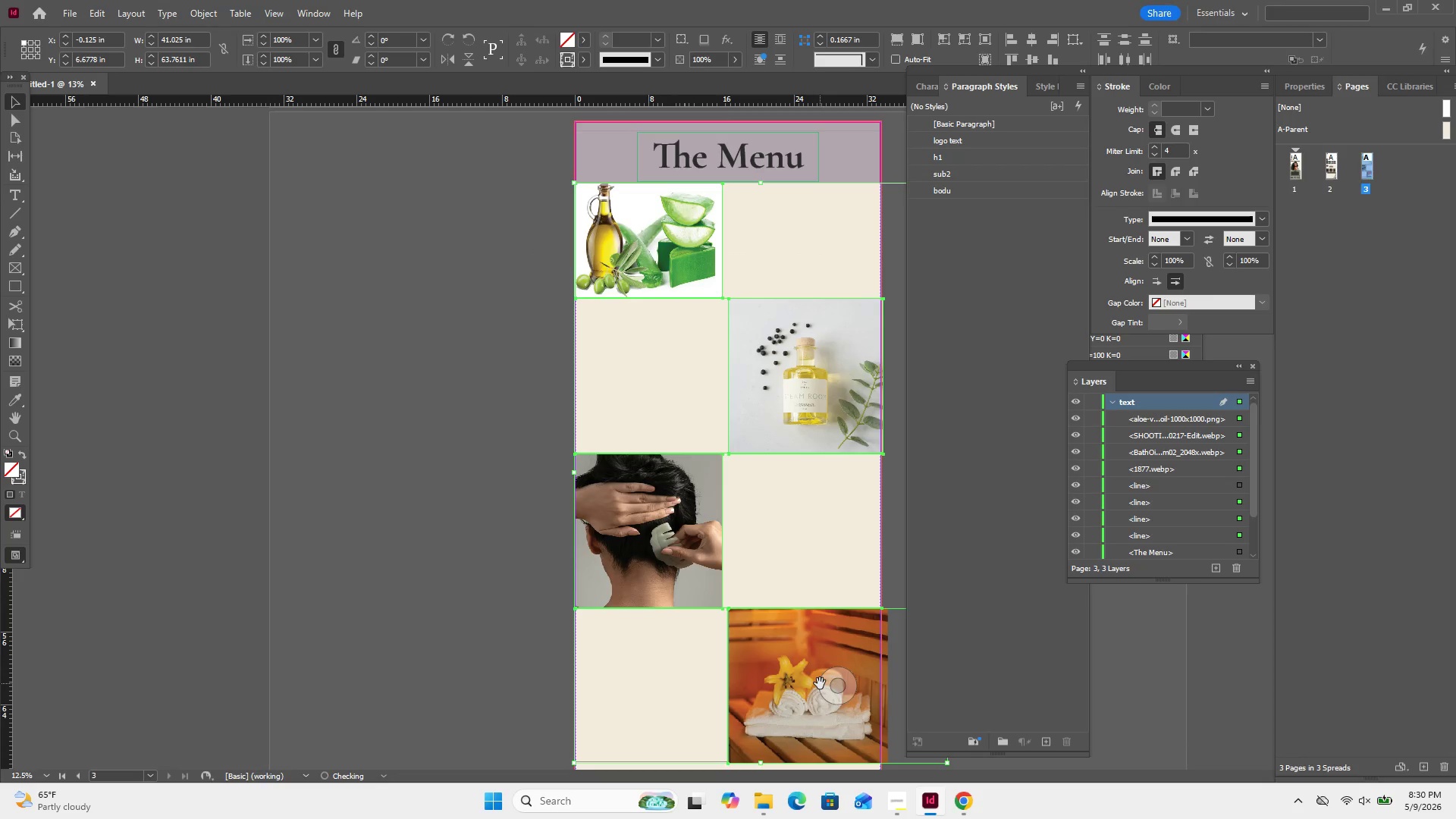 
key(ArrowDown)
 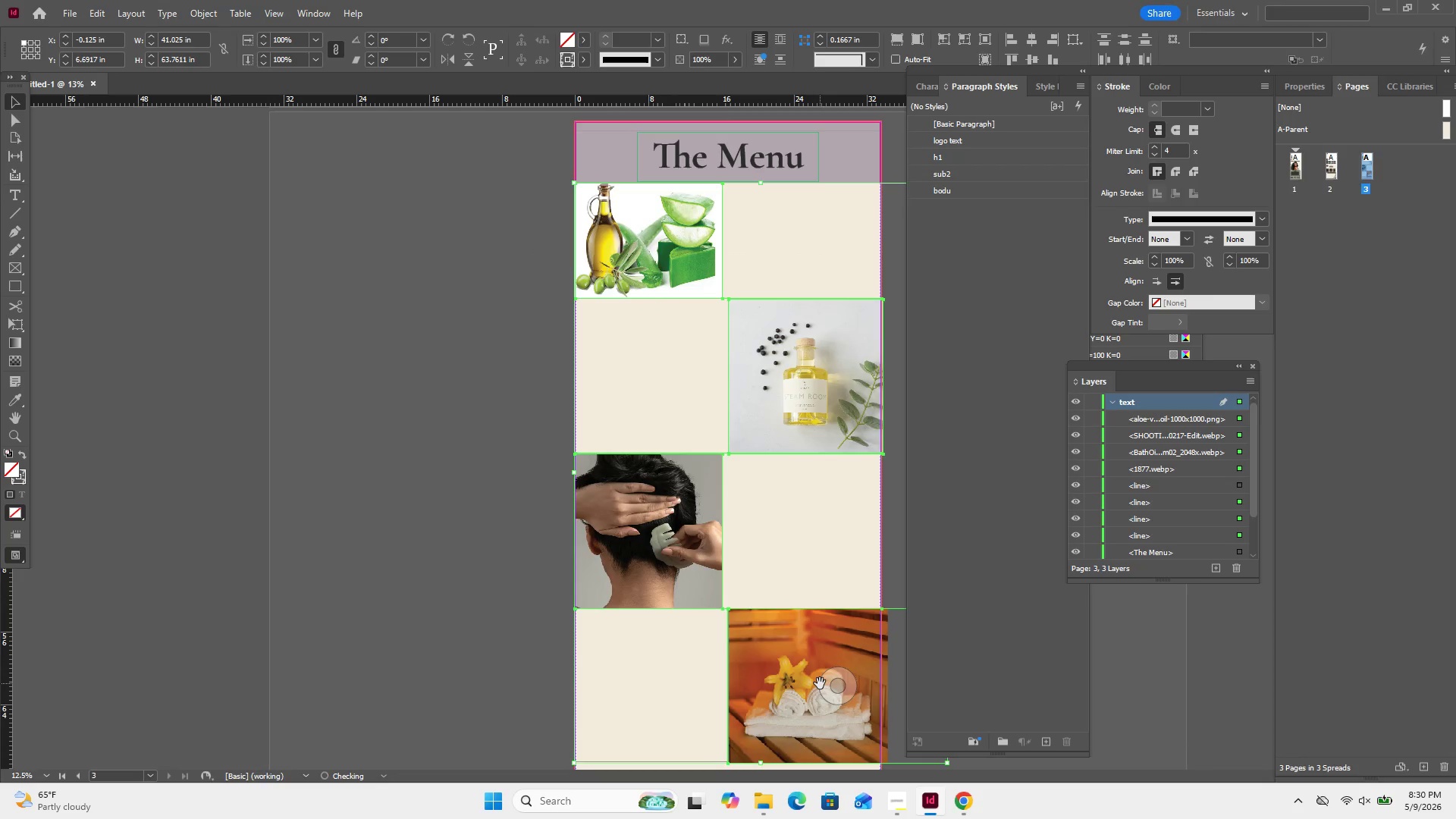 
key(ArrowDown)
 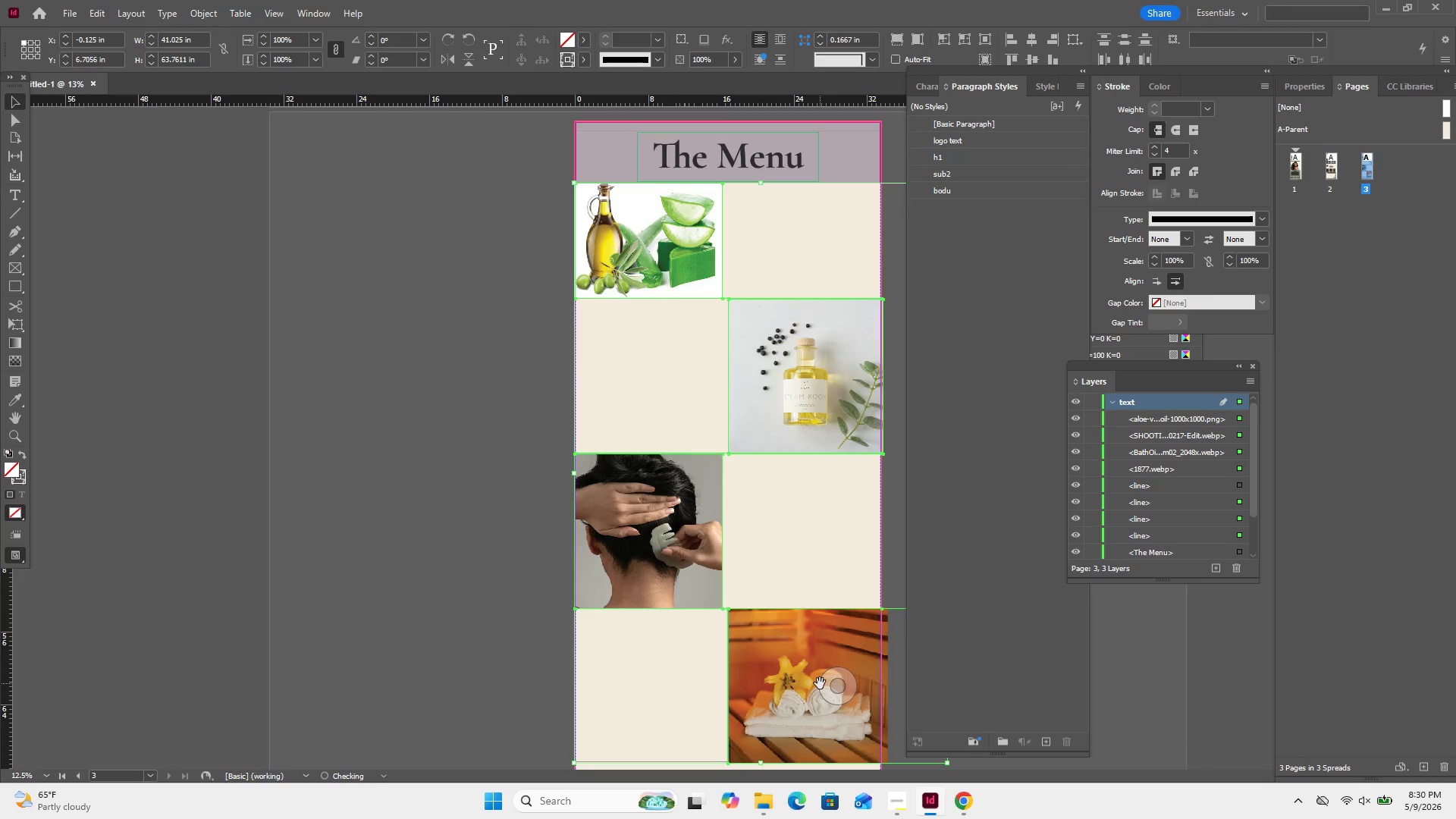 
key(ArrowDown)
 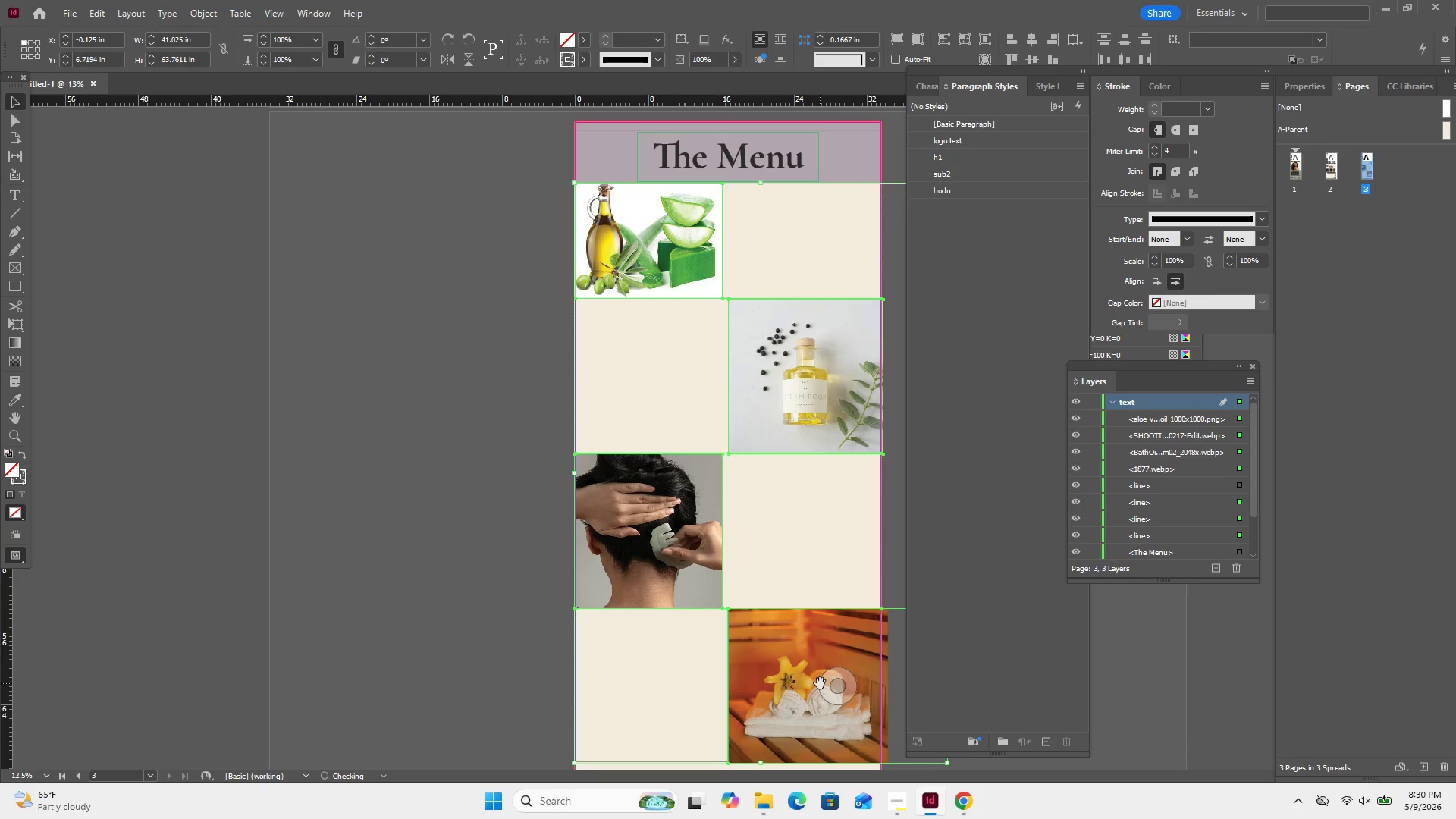 
key(ArrowDown)
 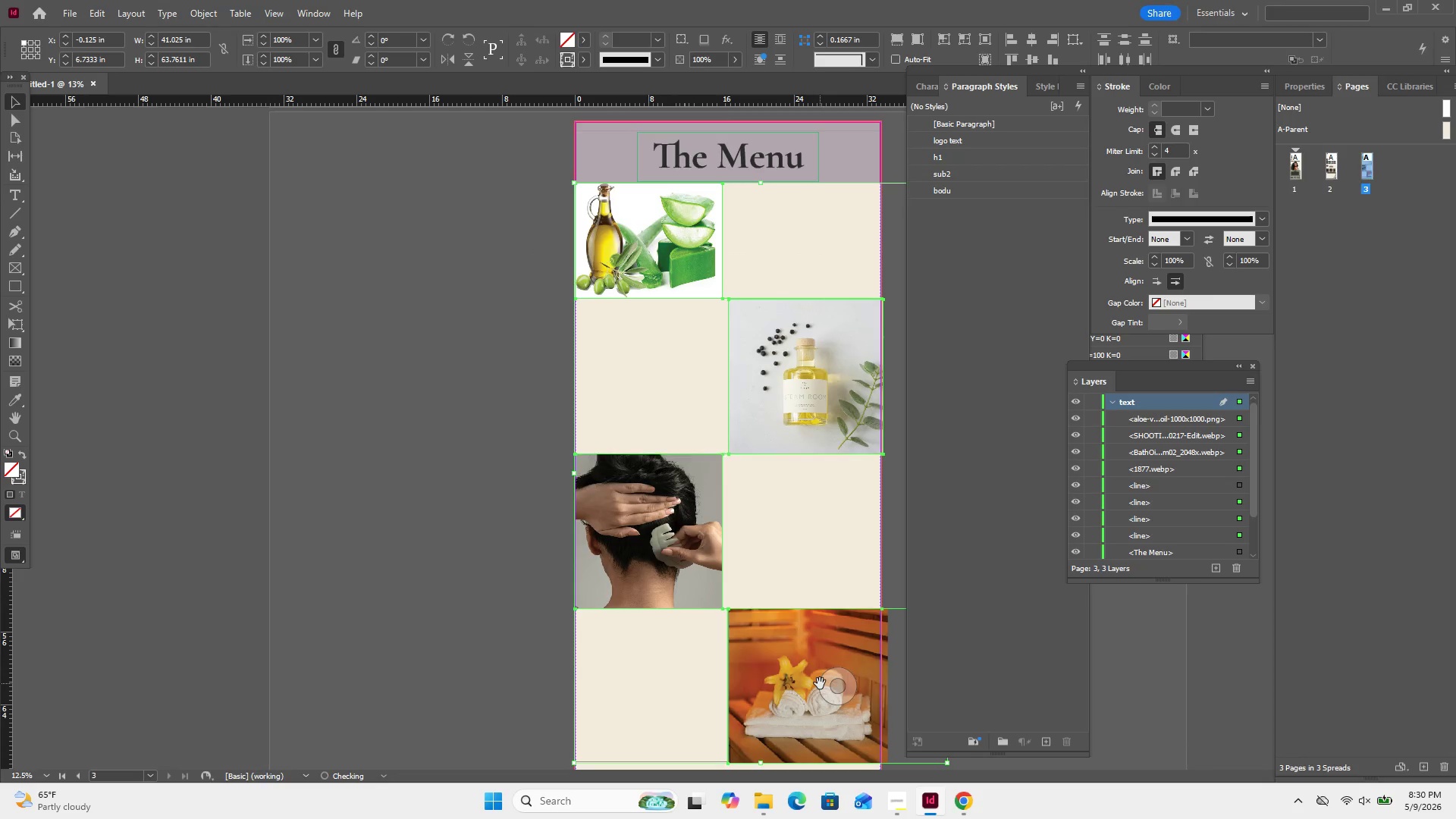 
key(ArrowDown)
 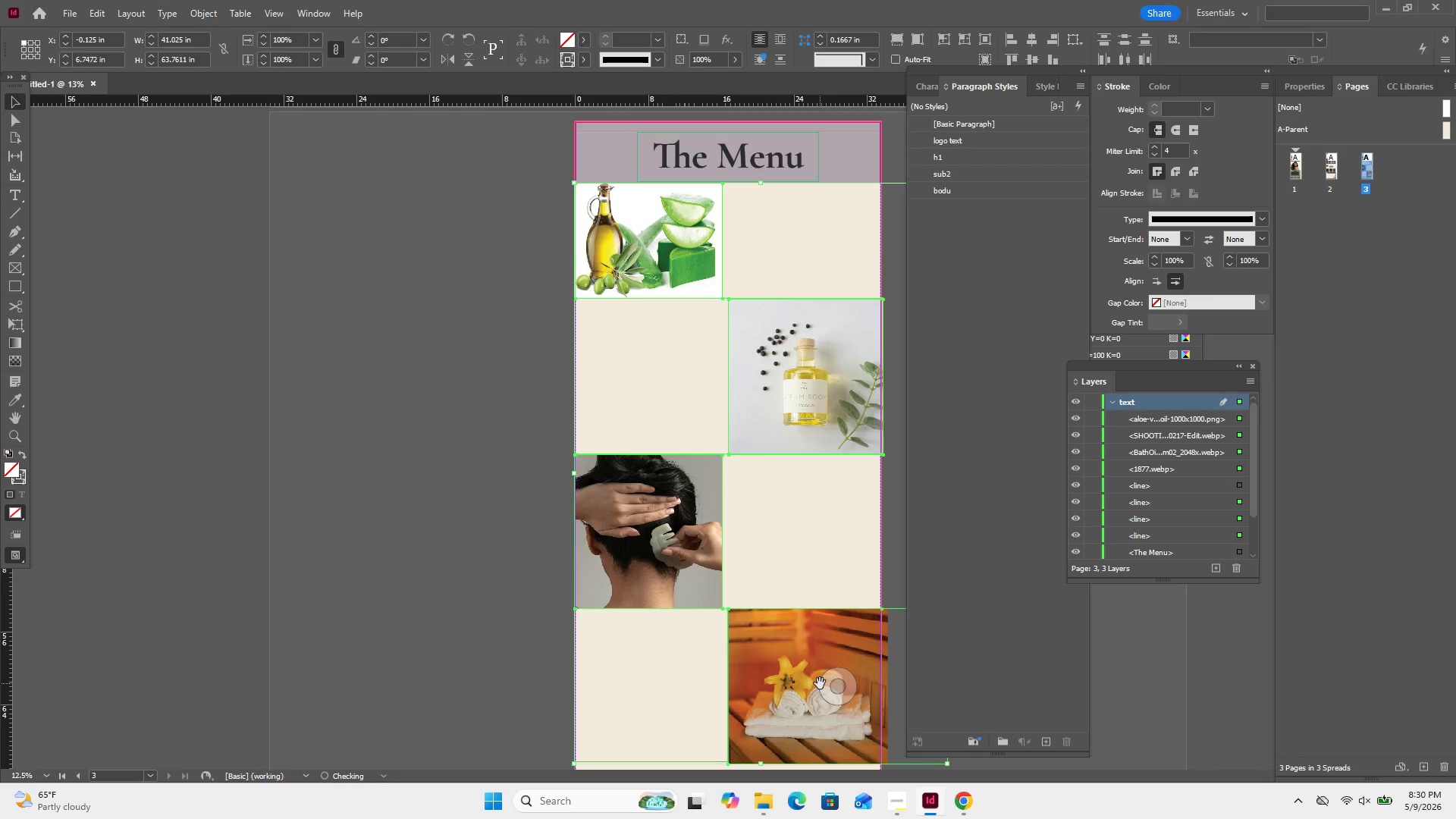 
key(ArrowDown)
 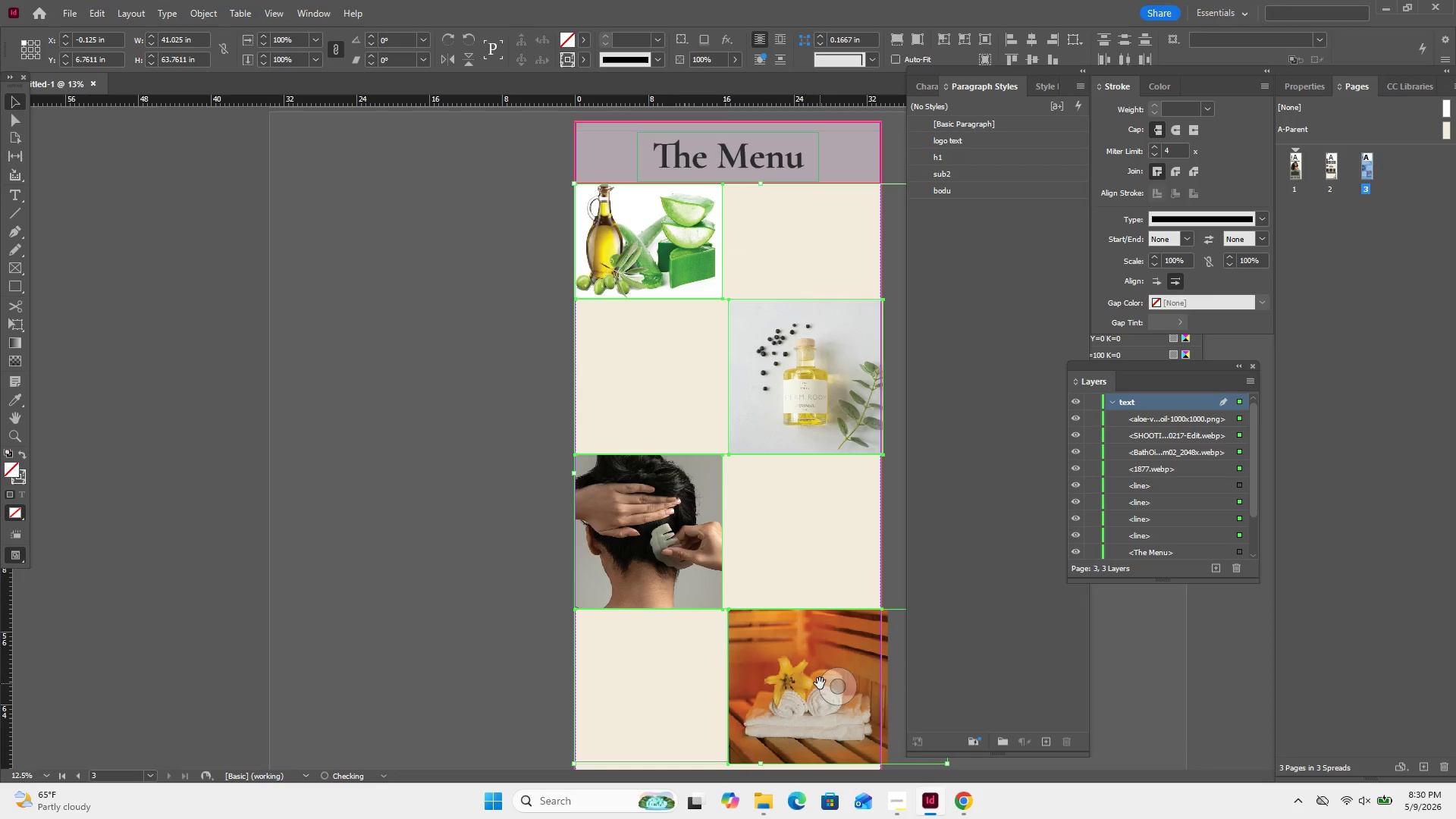 
key(ArrowDown)
 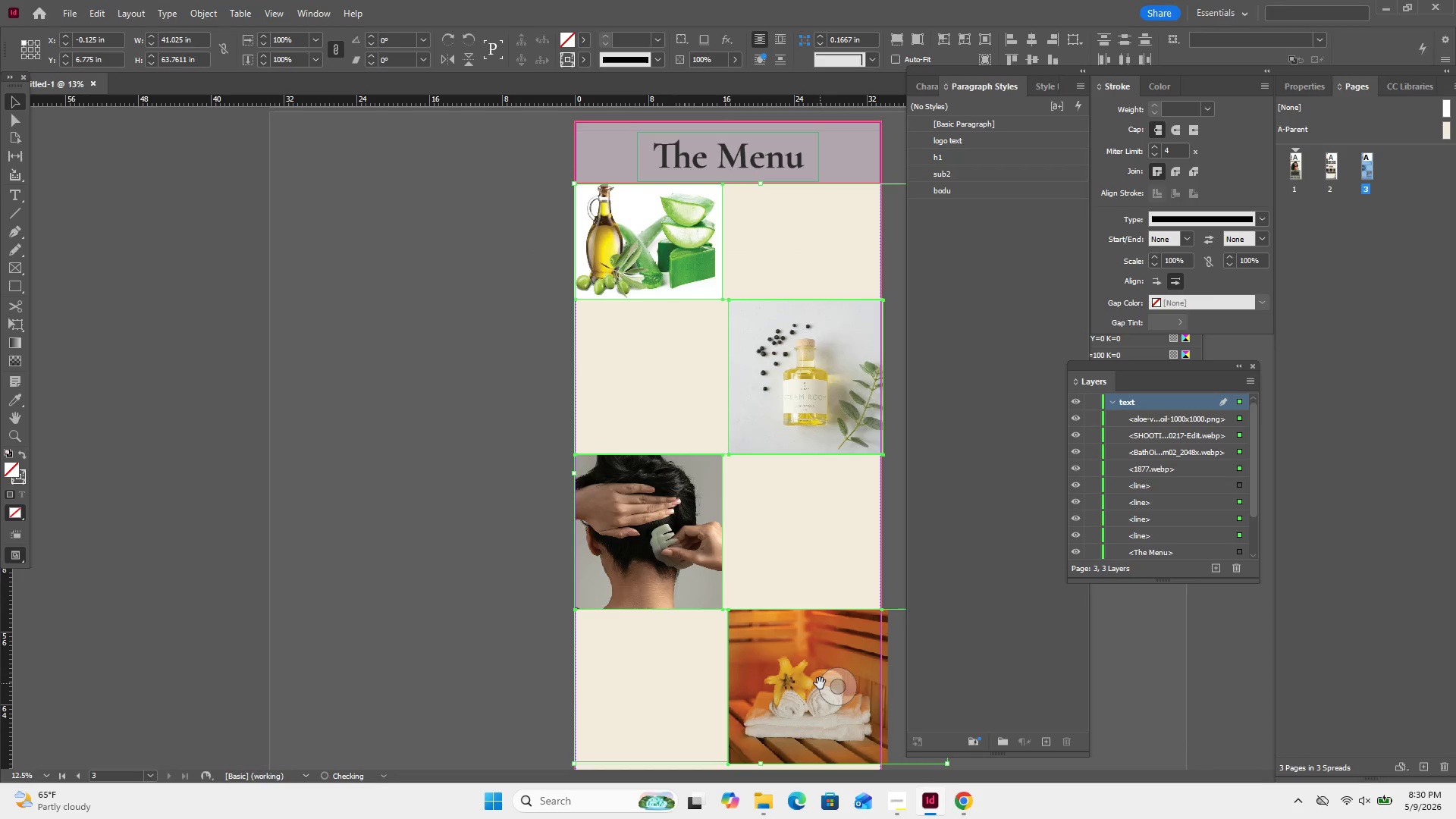 
key(ArrowDown)
 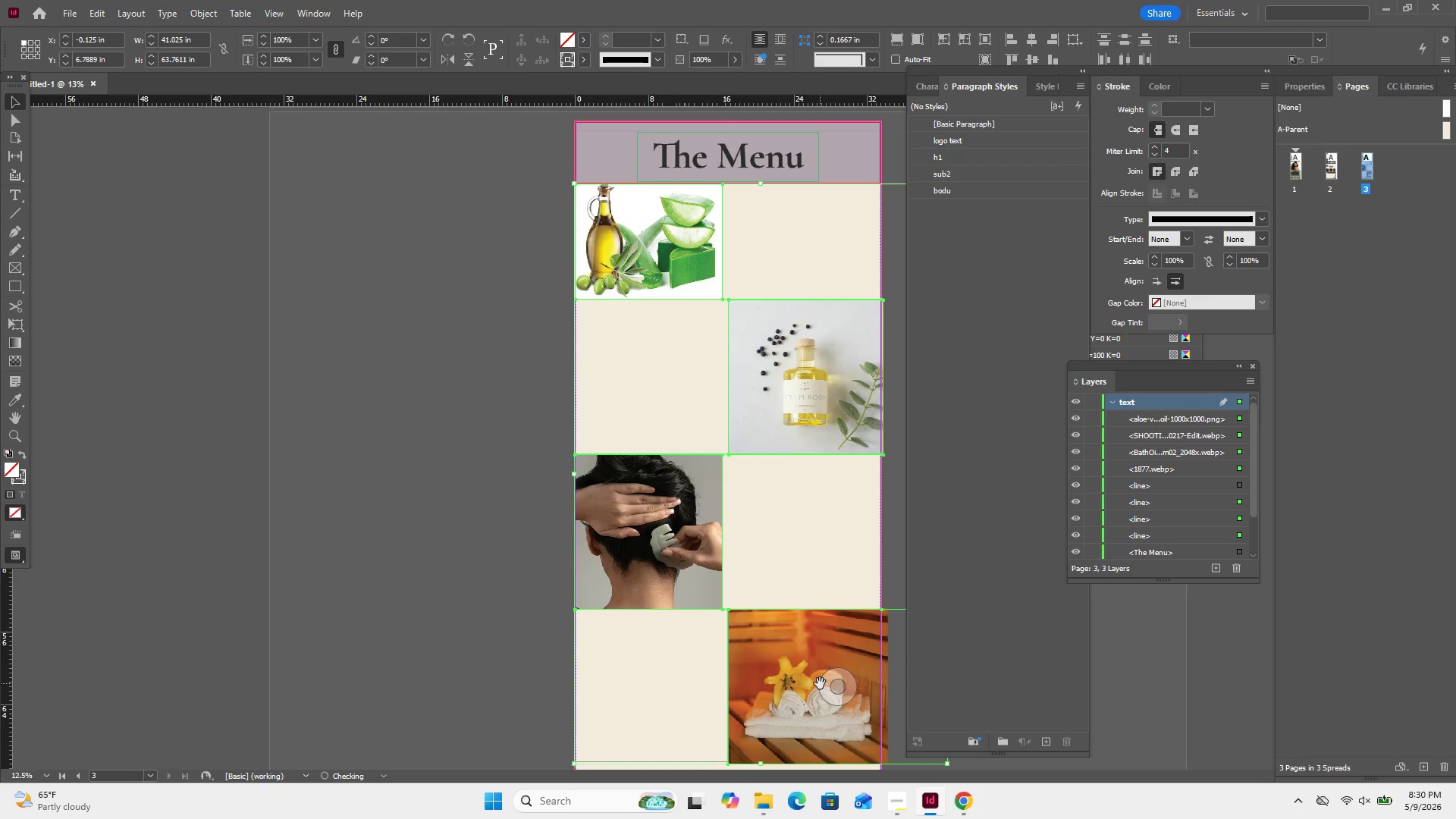 
key(ArrowDown)
 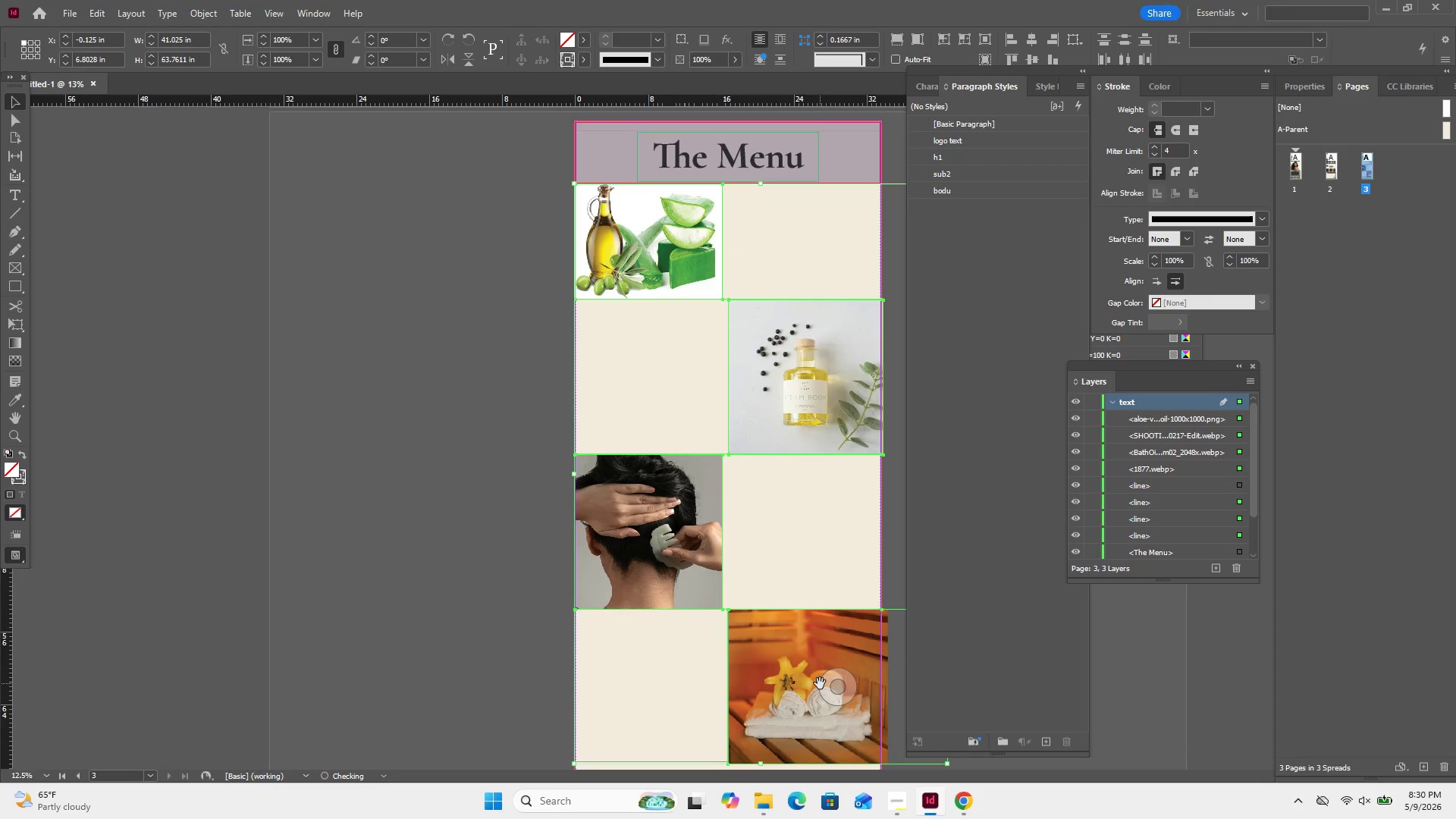 
key(ArrowDown)
 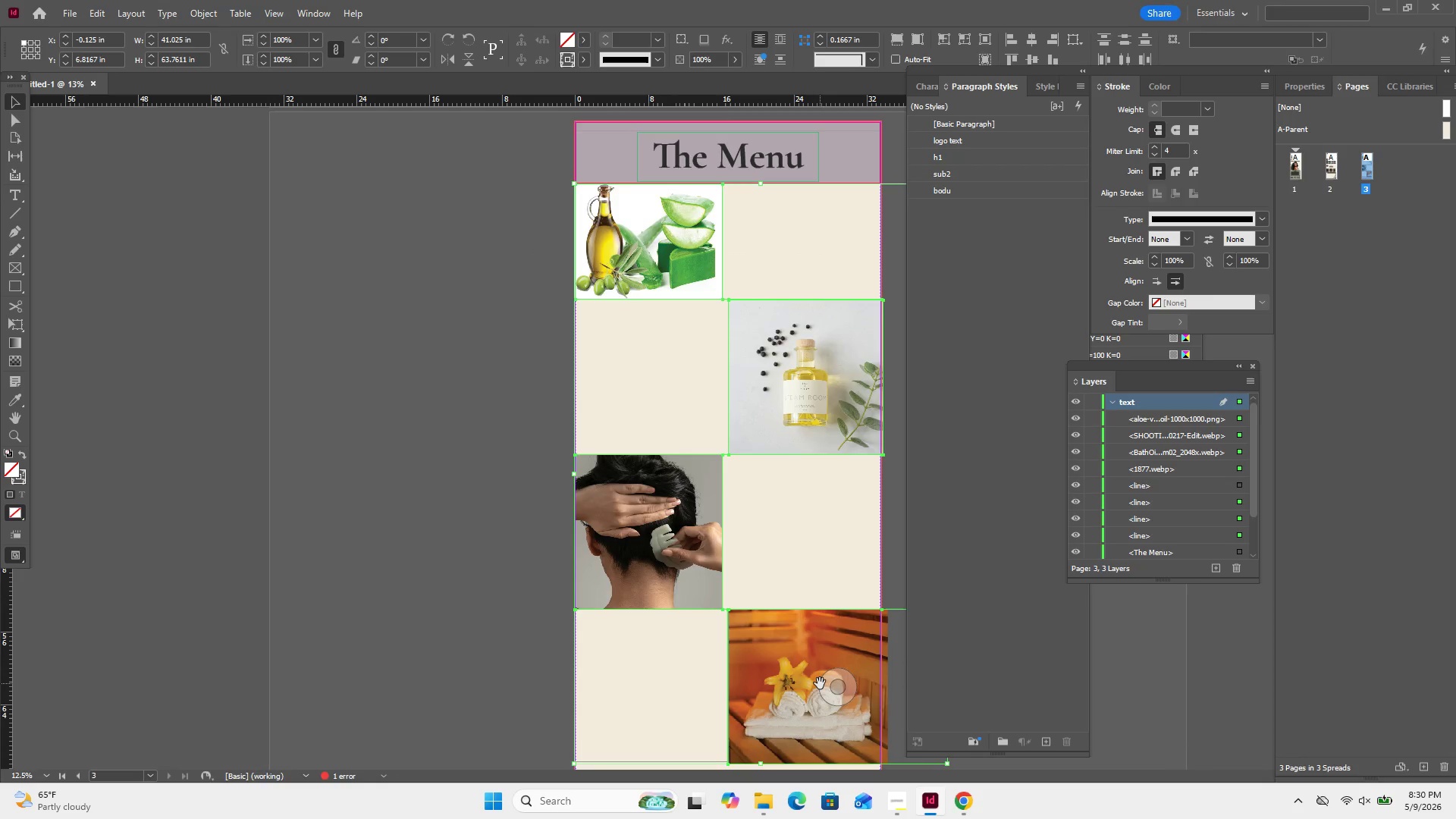 
key(ArrowDown)
 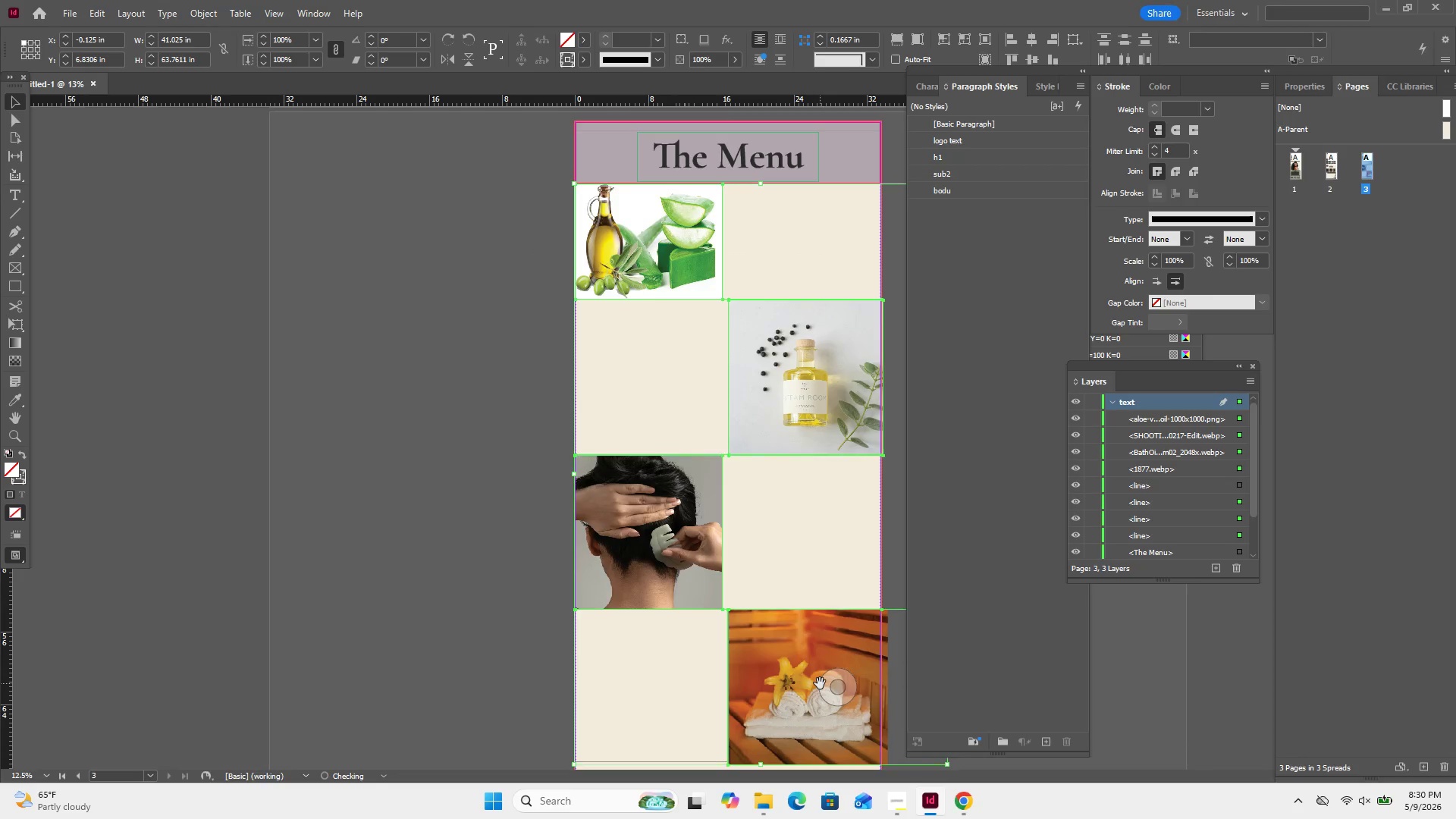 
key(ArrowDown)
 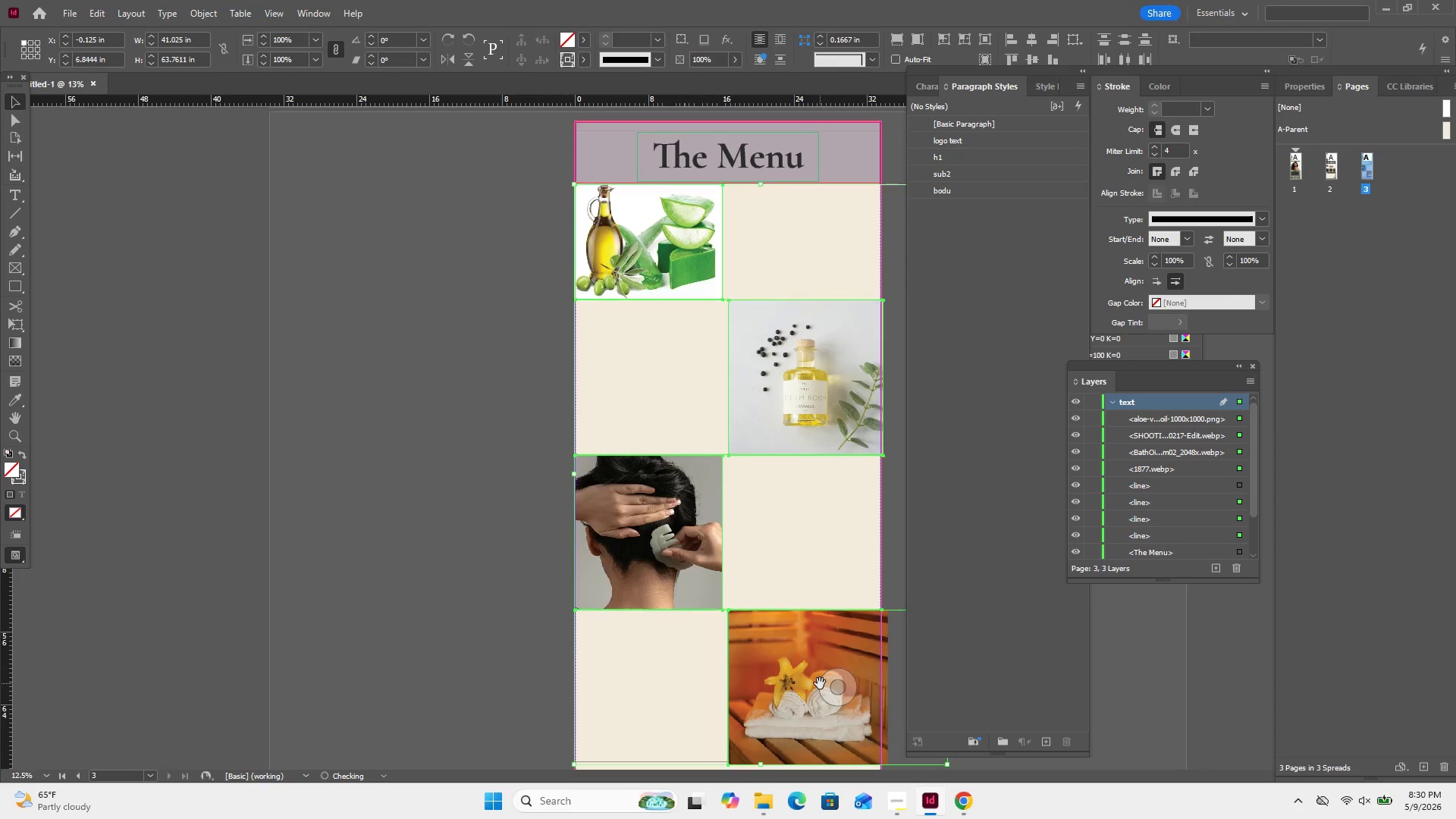 
key(ArrowDown)
 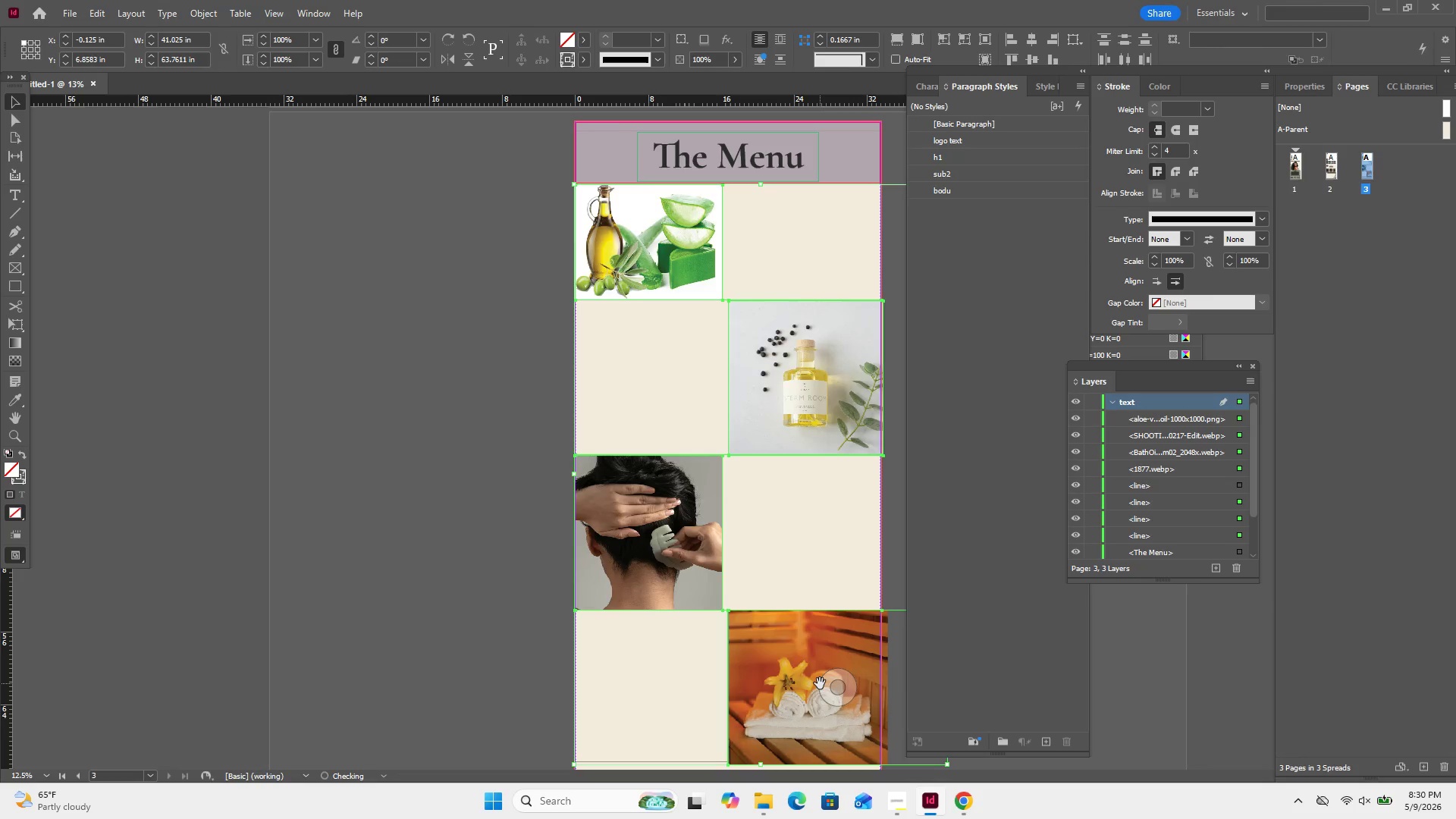 
hold_key(key=ArrowDown, duration=0.39)
 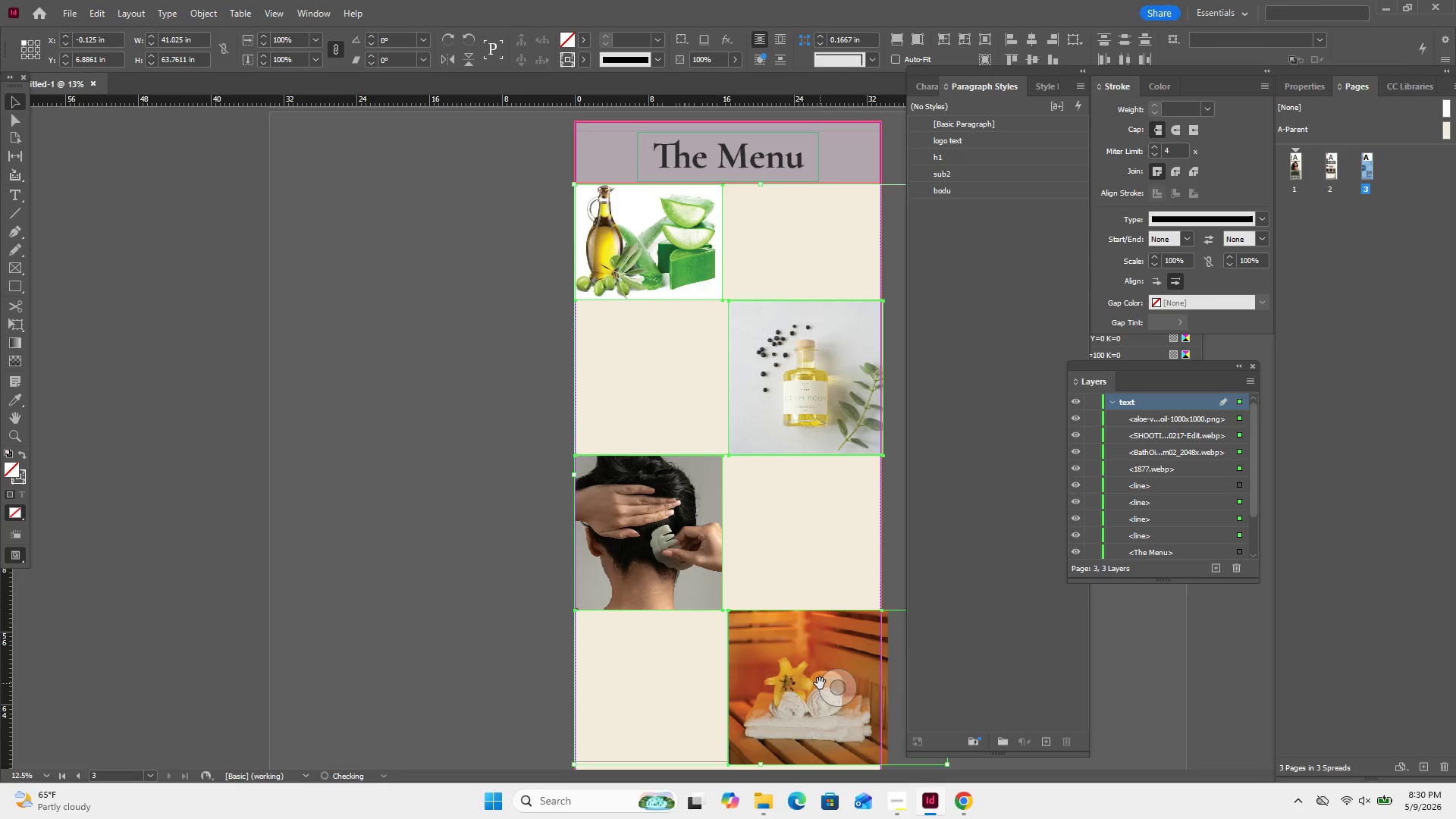 
key(ArrowDown)
 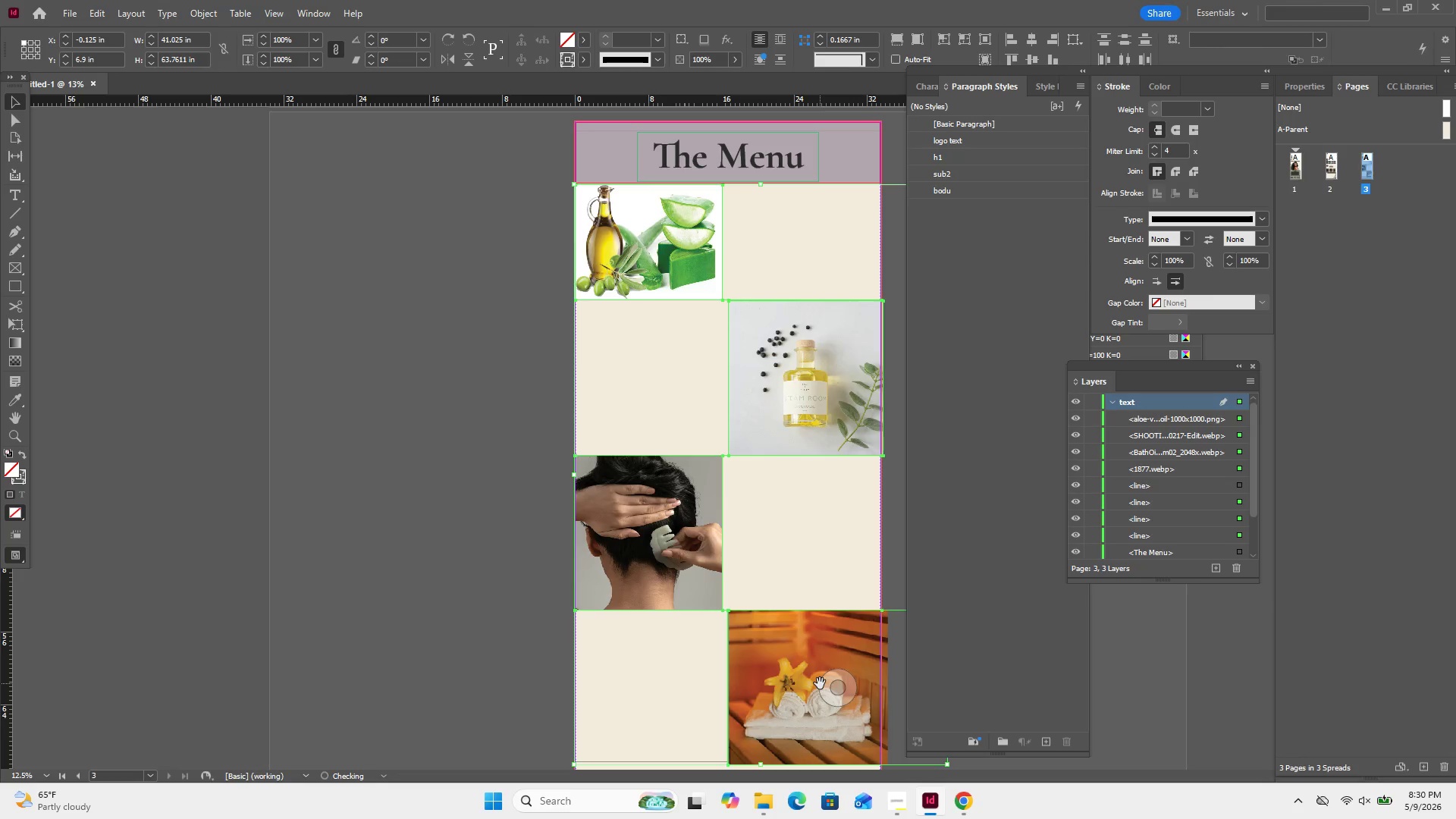 
key(ArrowDown)
 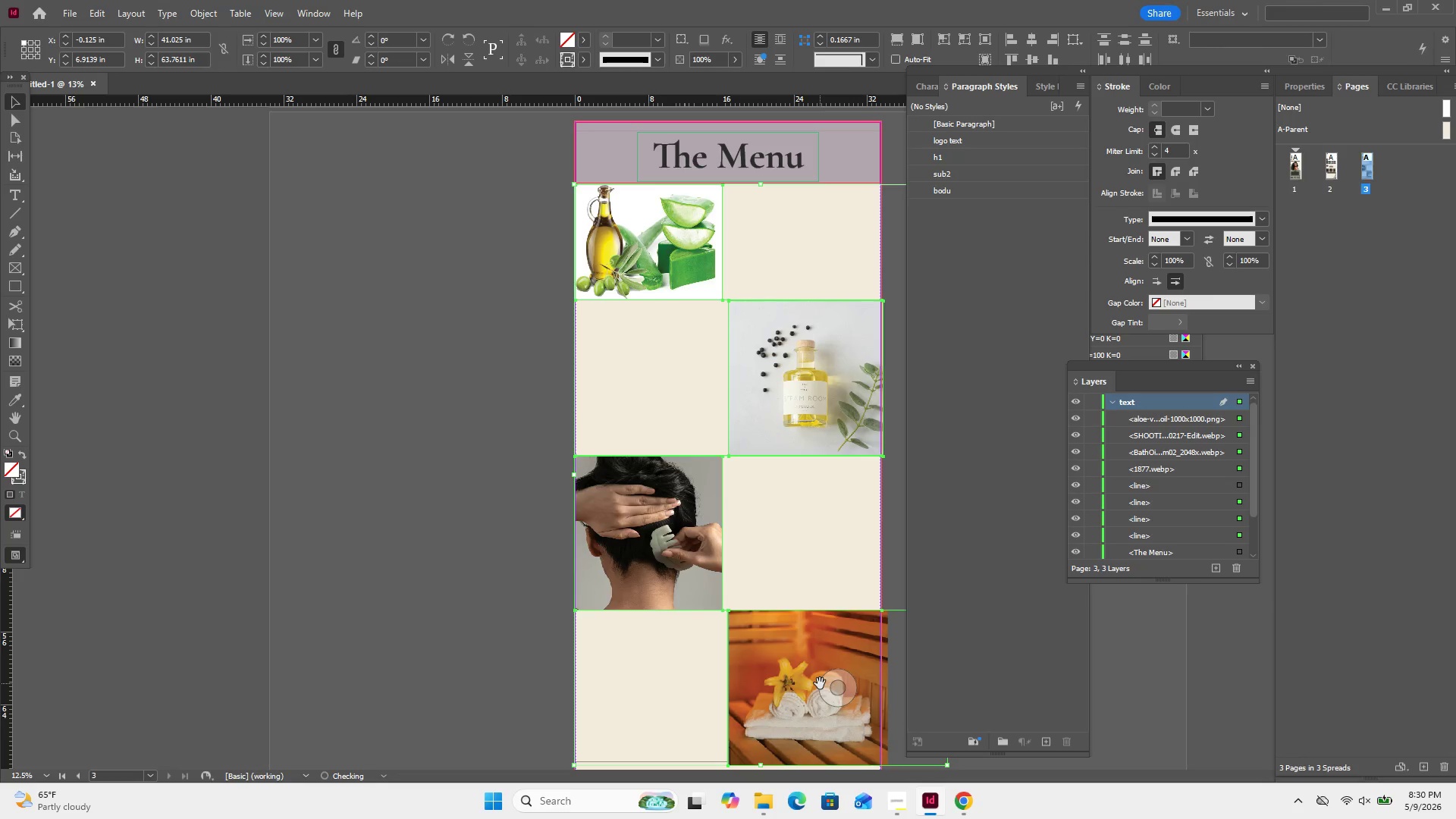 
key(ArrowDown)
 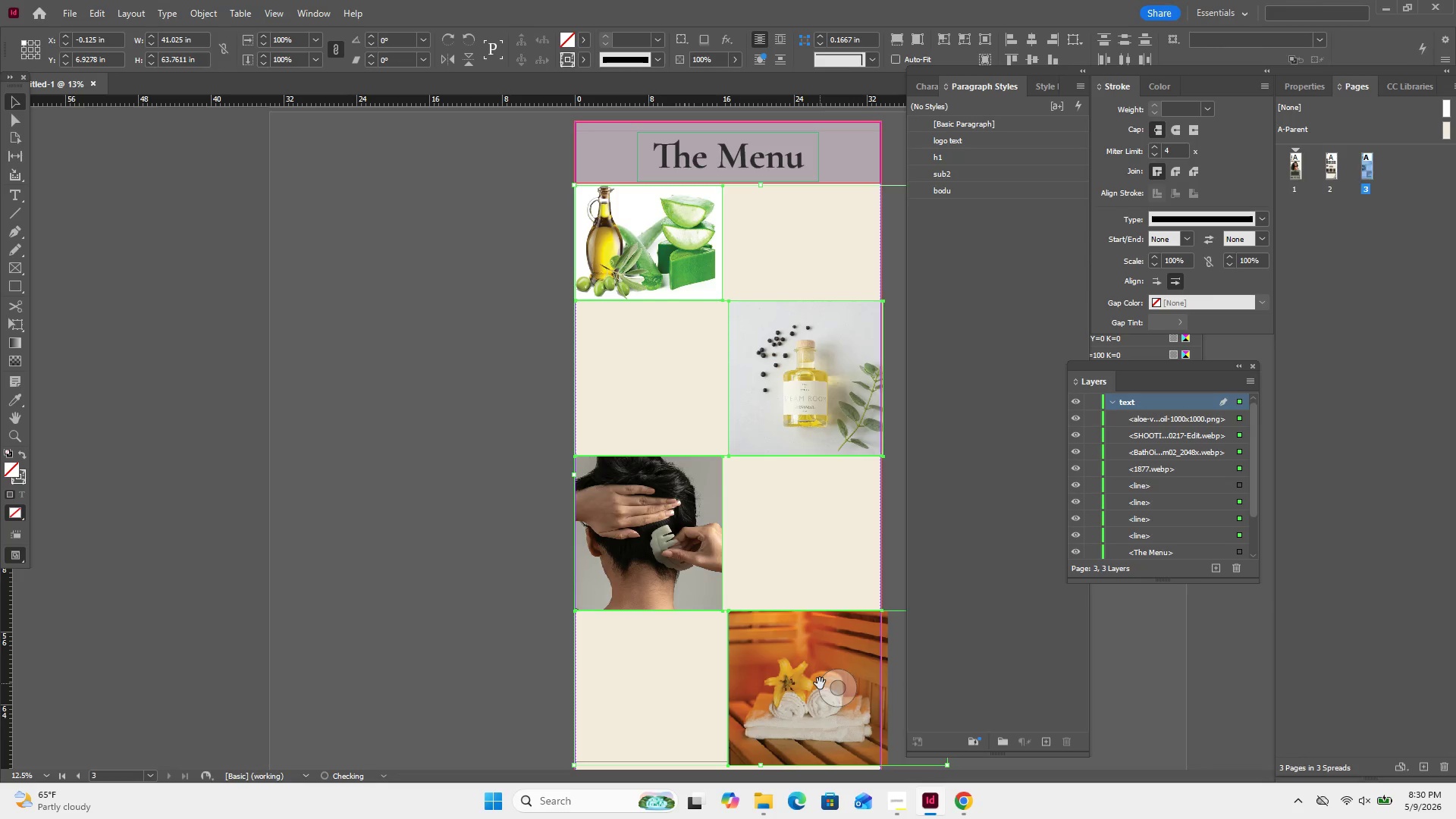 
key(ArrowDown)
 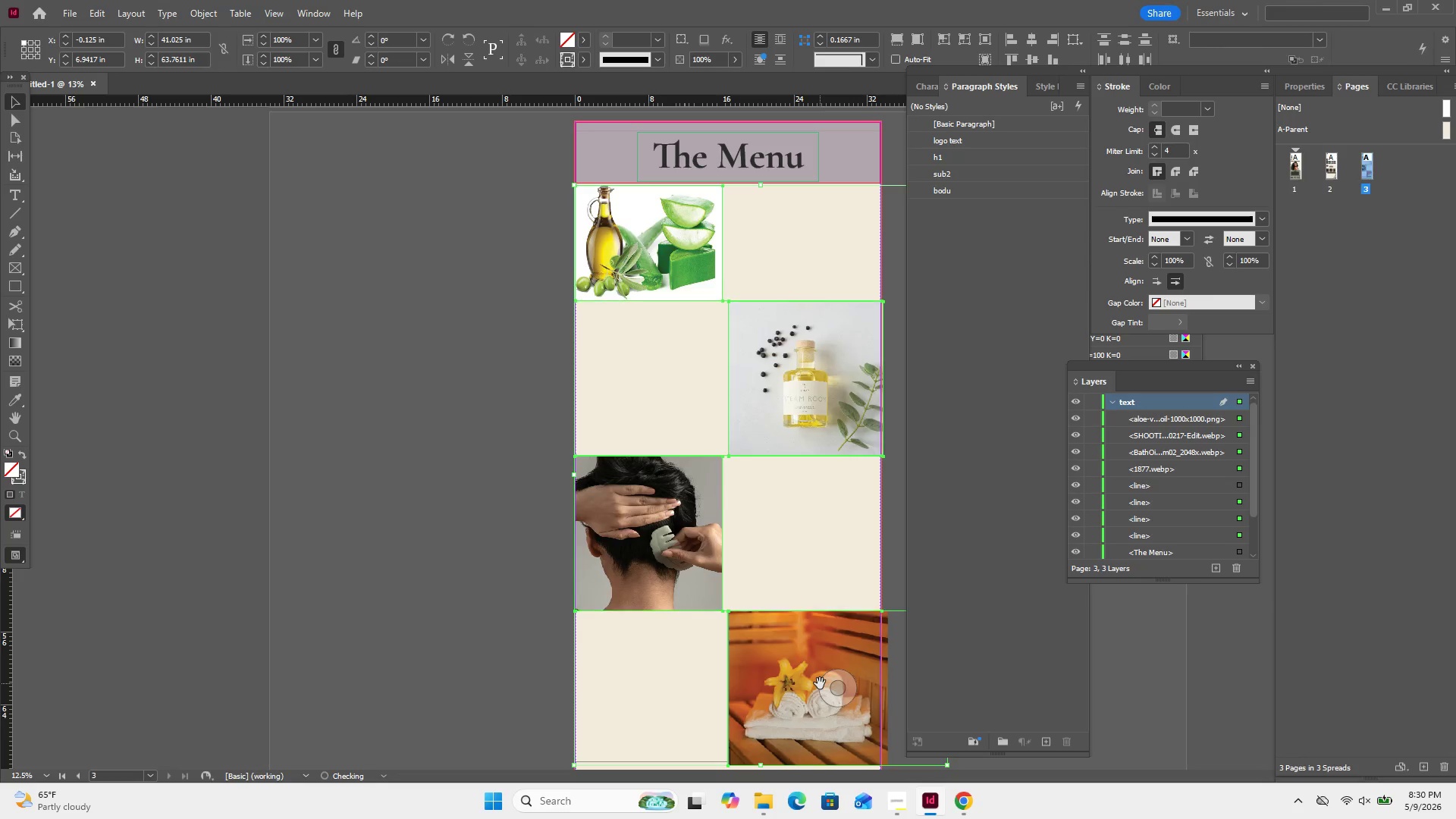 
key(ArrowDown)
 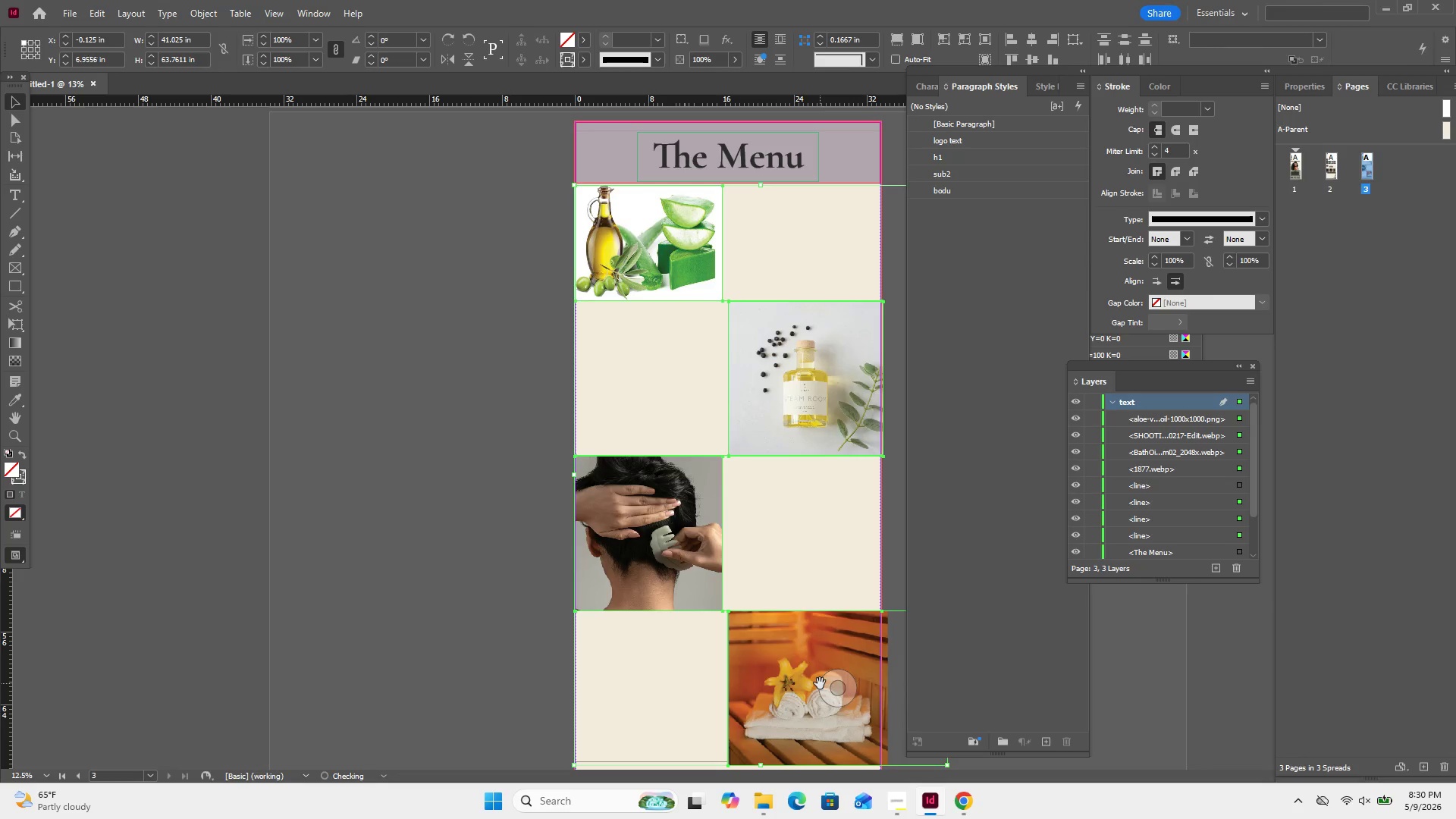 
key(ArrowDown)
 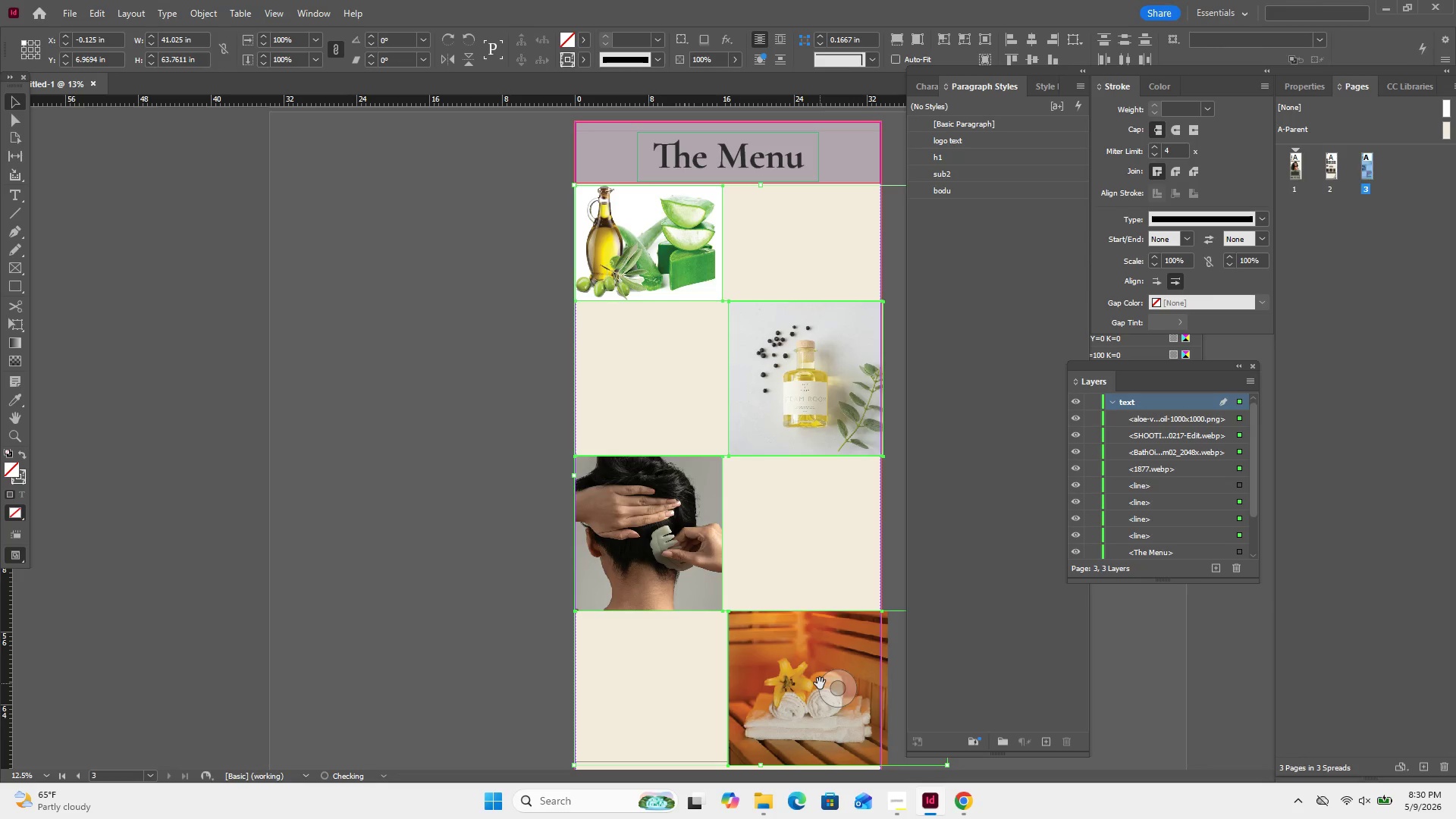 
key(ArrowDown)
 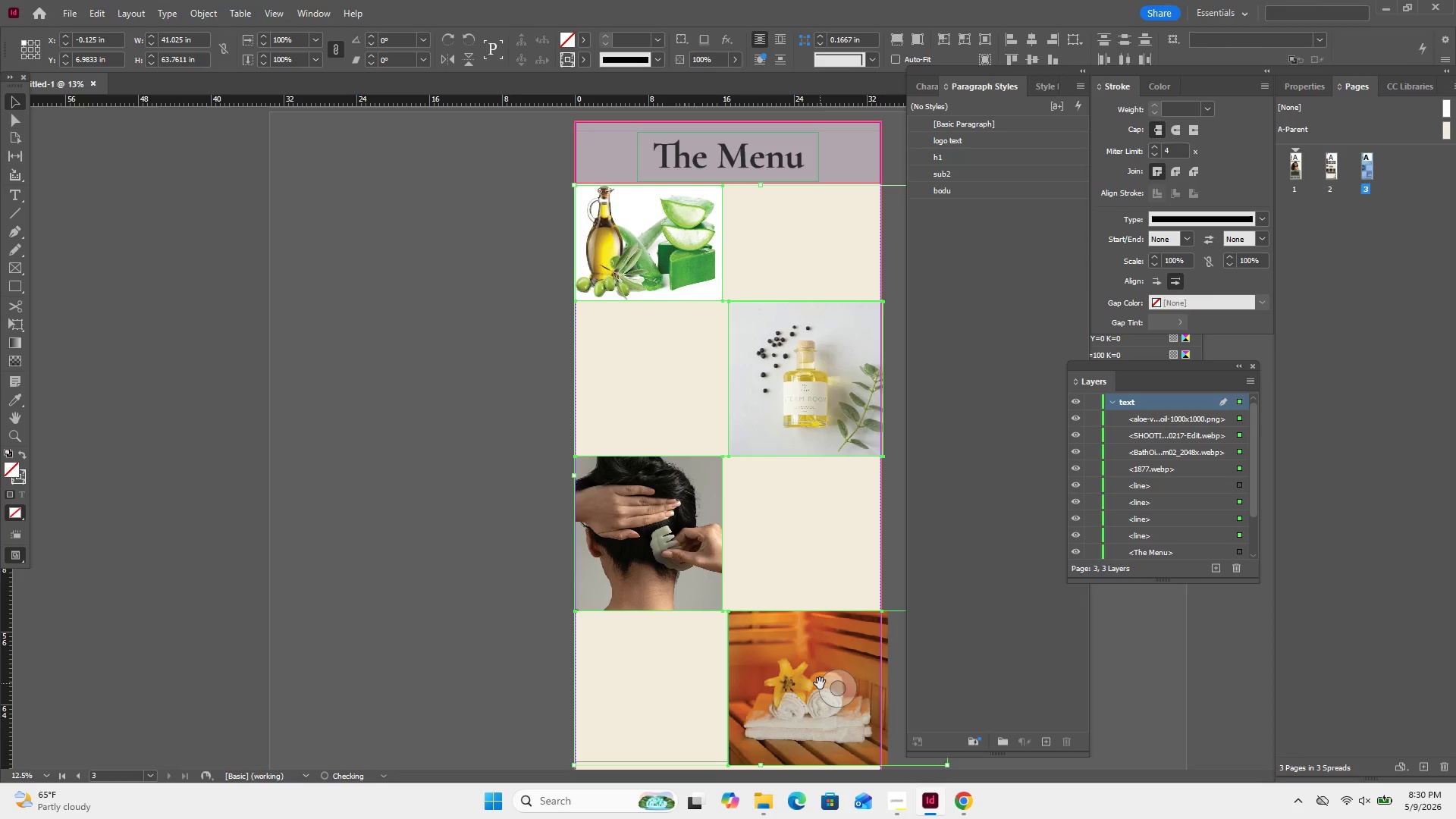 
key(ArrowDown)
 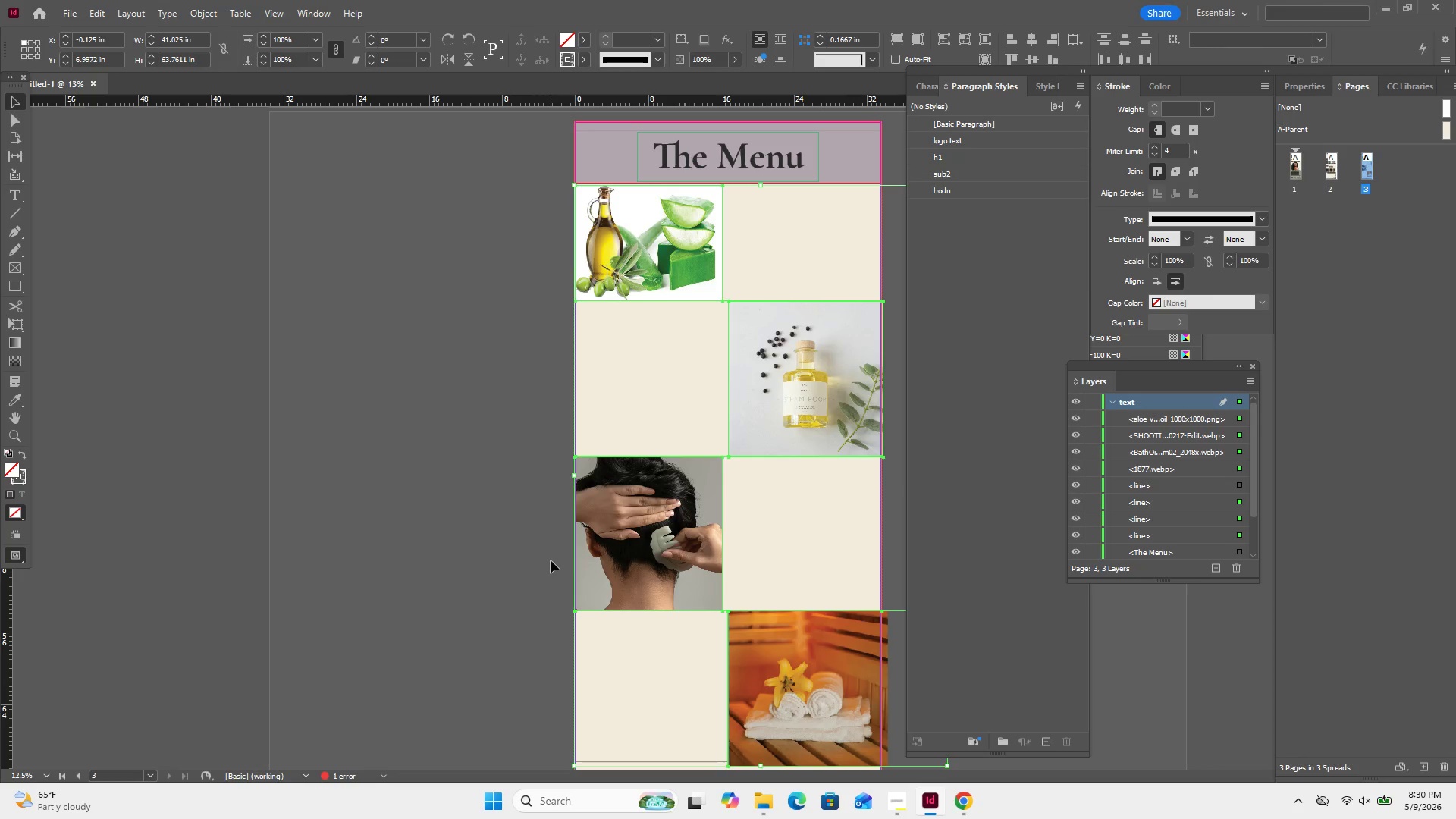 
left_click([524, 540])
 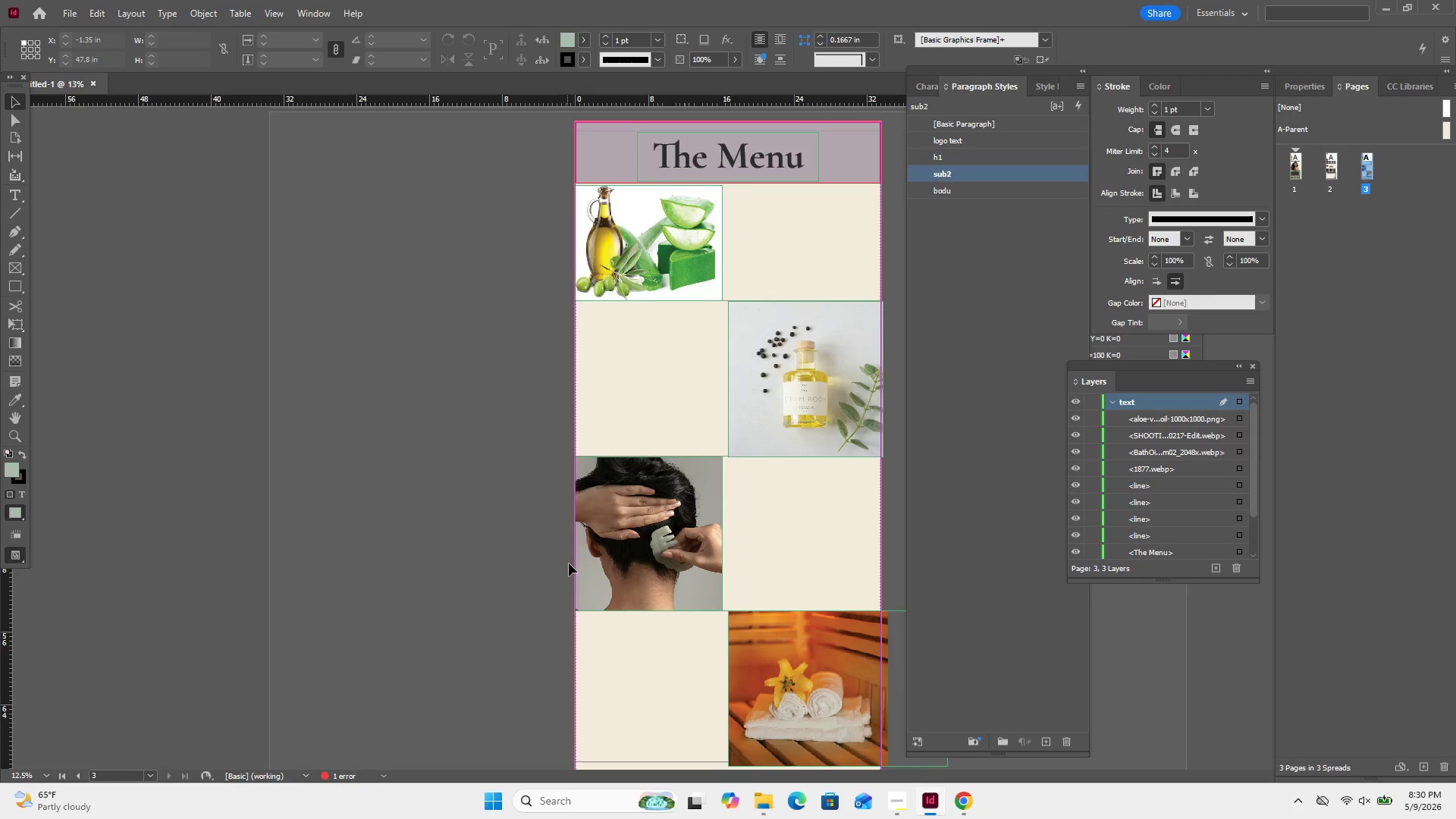 
scroll: coordinate [569, 563], scroll_direction: down, amount: 2.0
 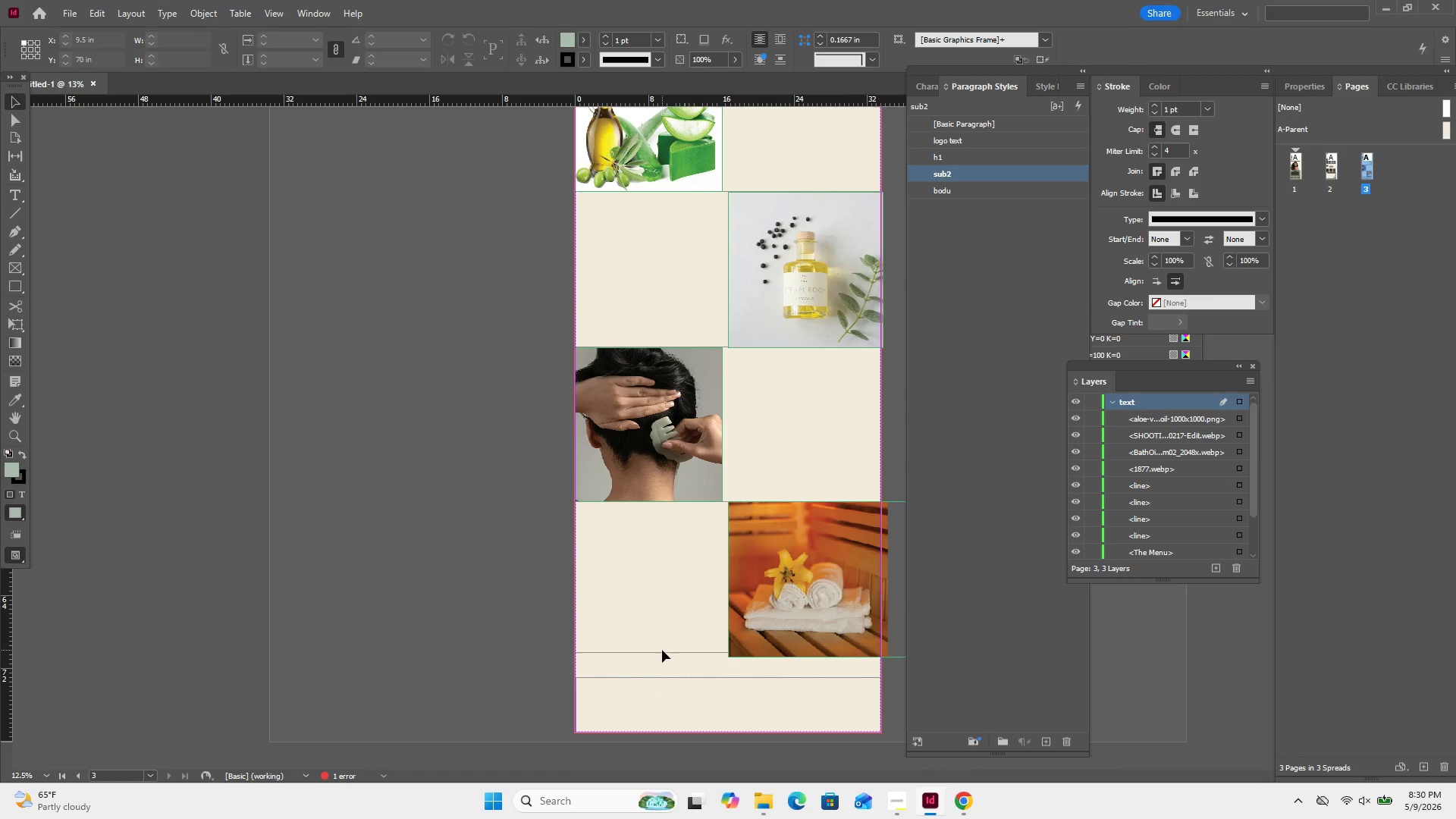 
left_click_drag(start_coordinate=[667, 642], to_coordinate=[672, 655])
 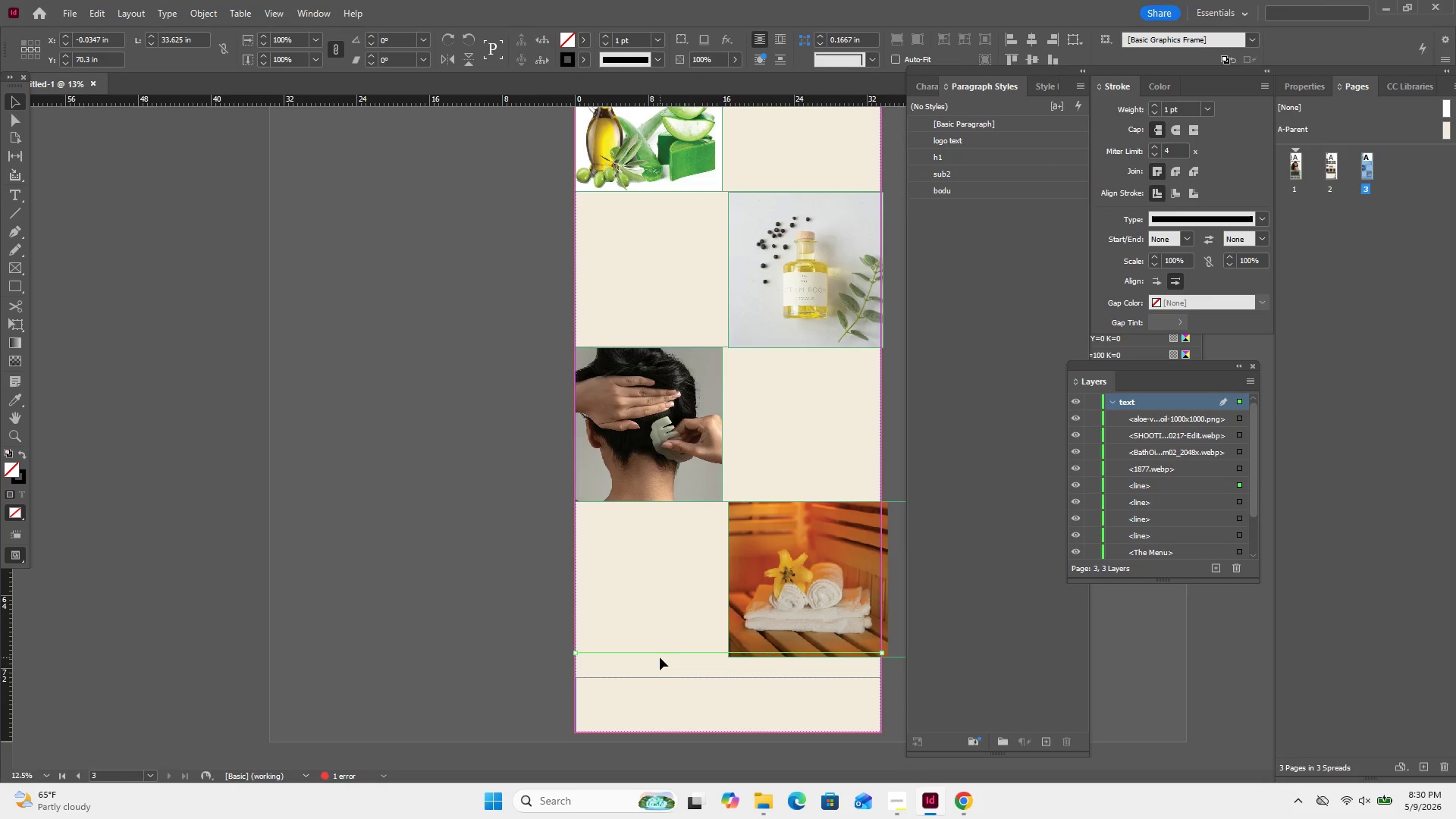 
hold_key(key=ArrowDown, duration=0.98)
 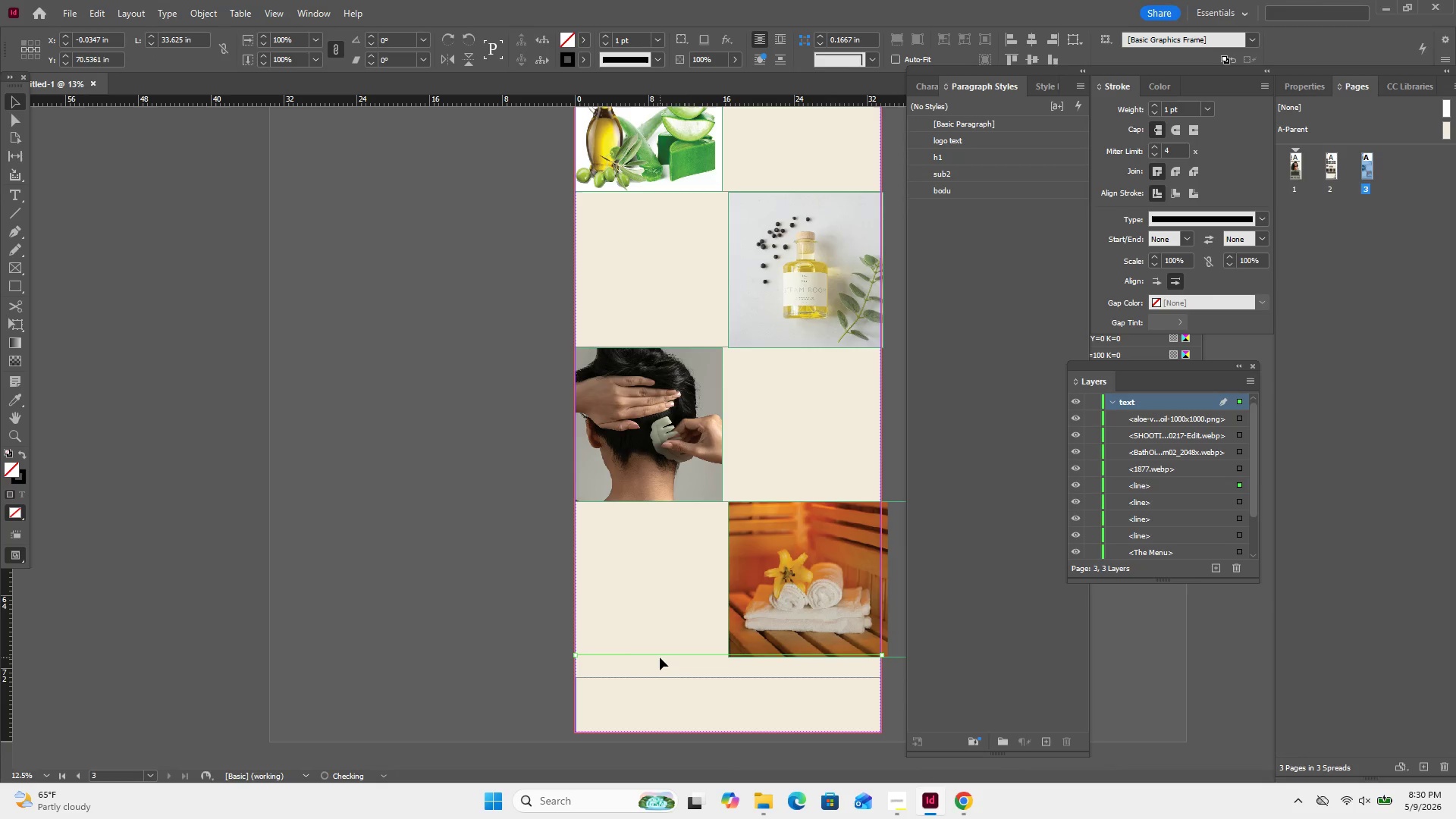 
key(ArrowDown)
 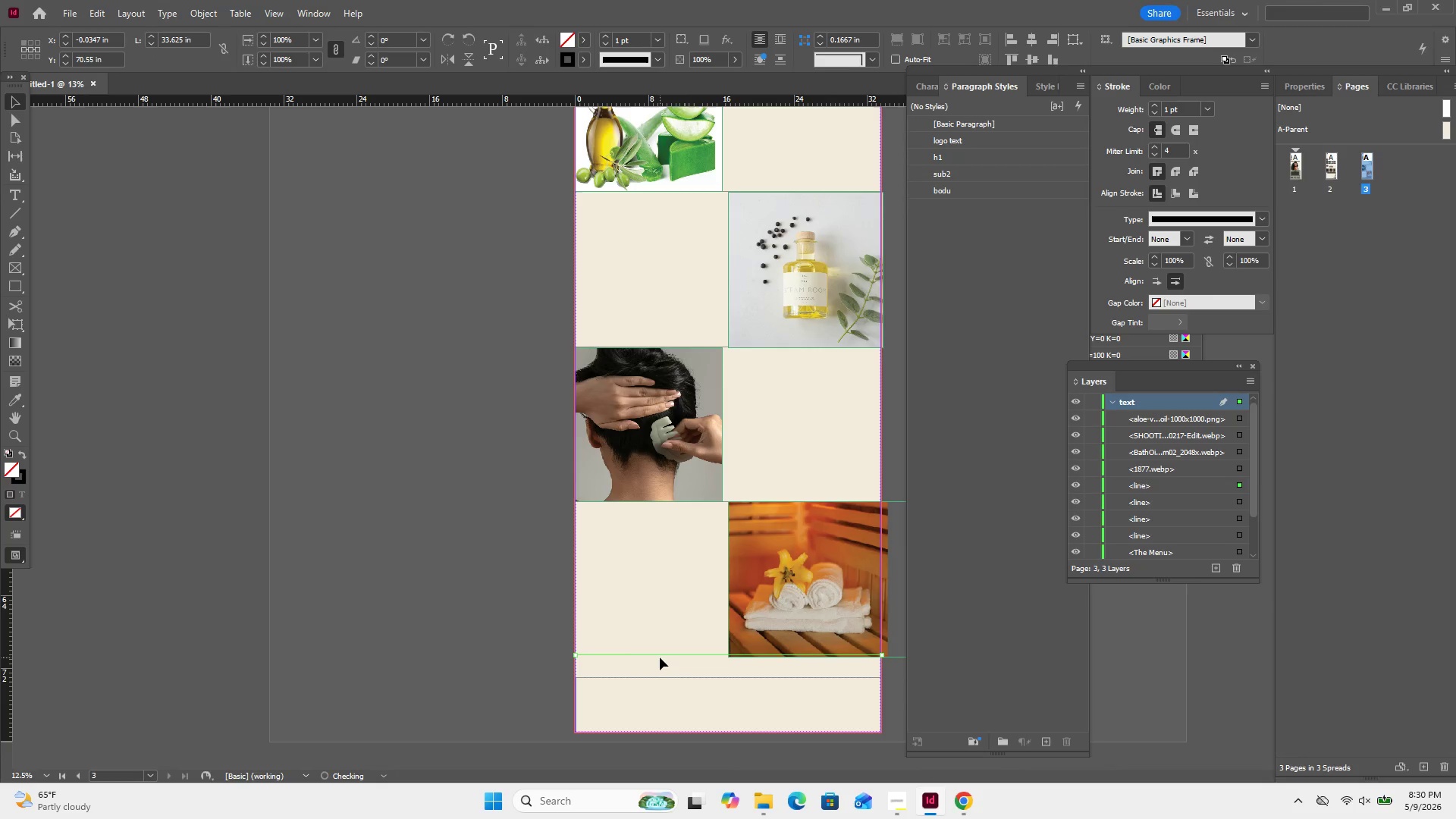 
hold_key(key=ArrowDown, duration=0.61)
 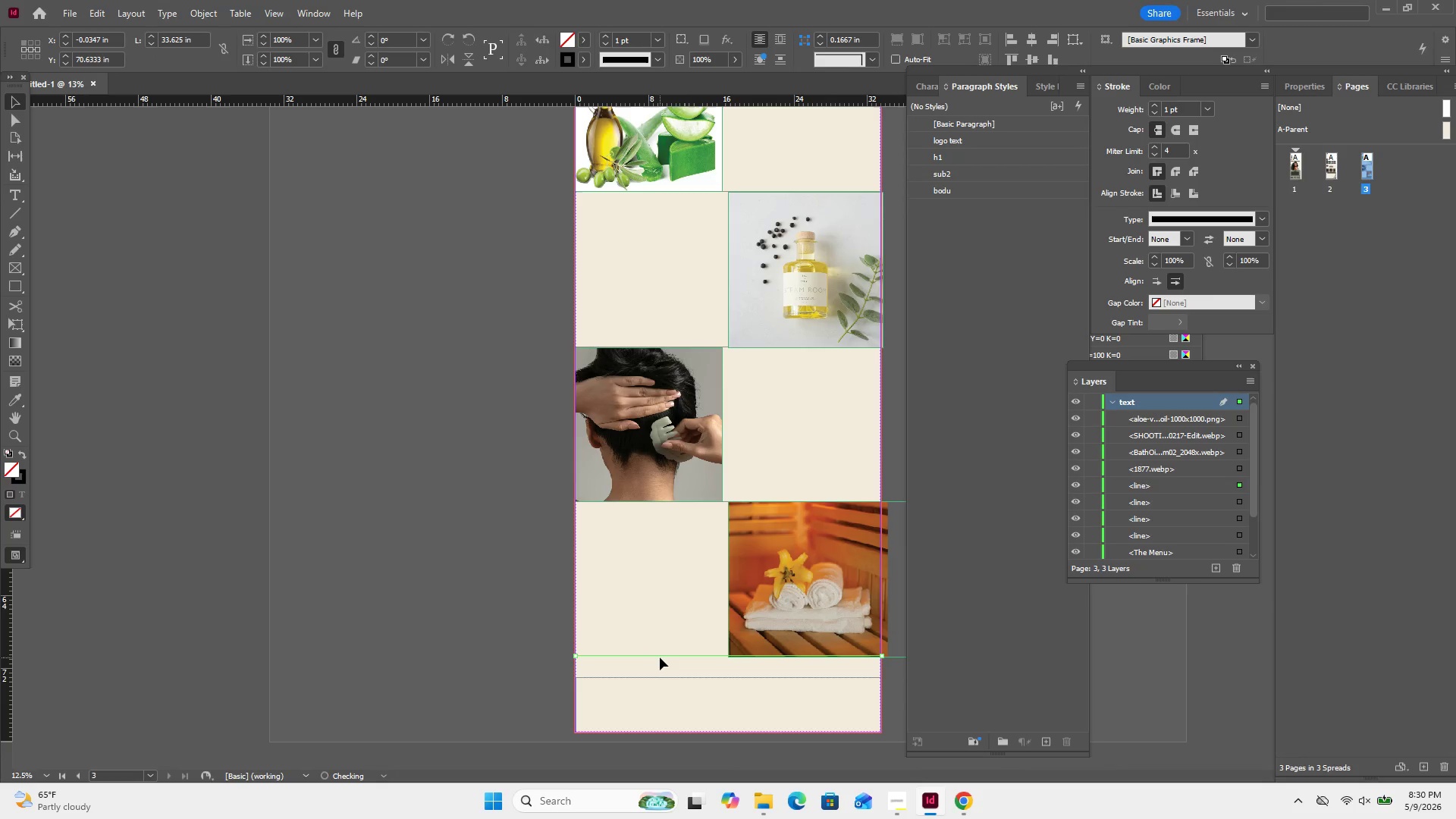 
key(ArrowDown)
 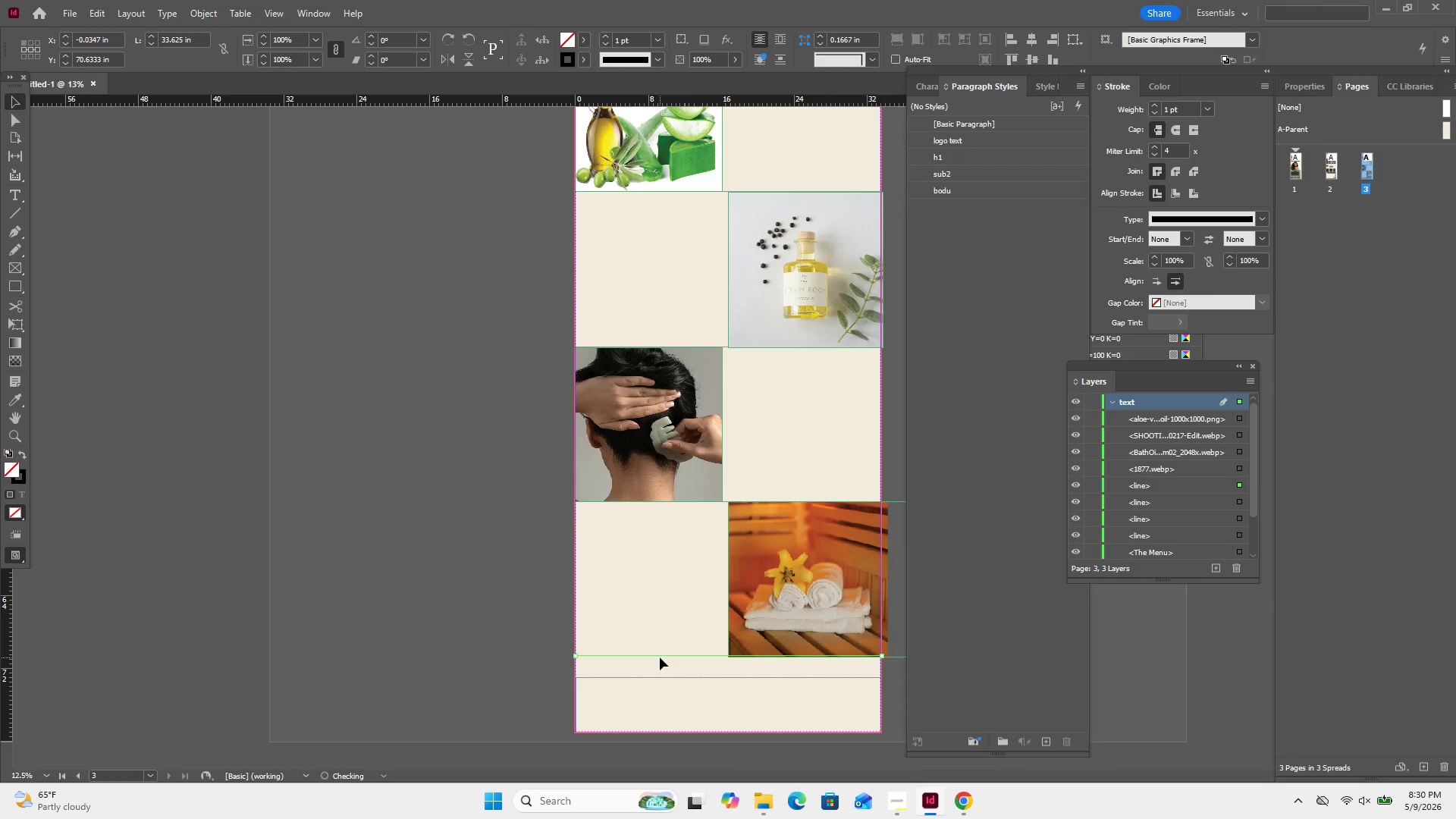 
key(ArrowDown)
 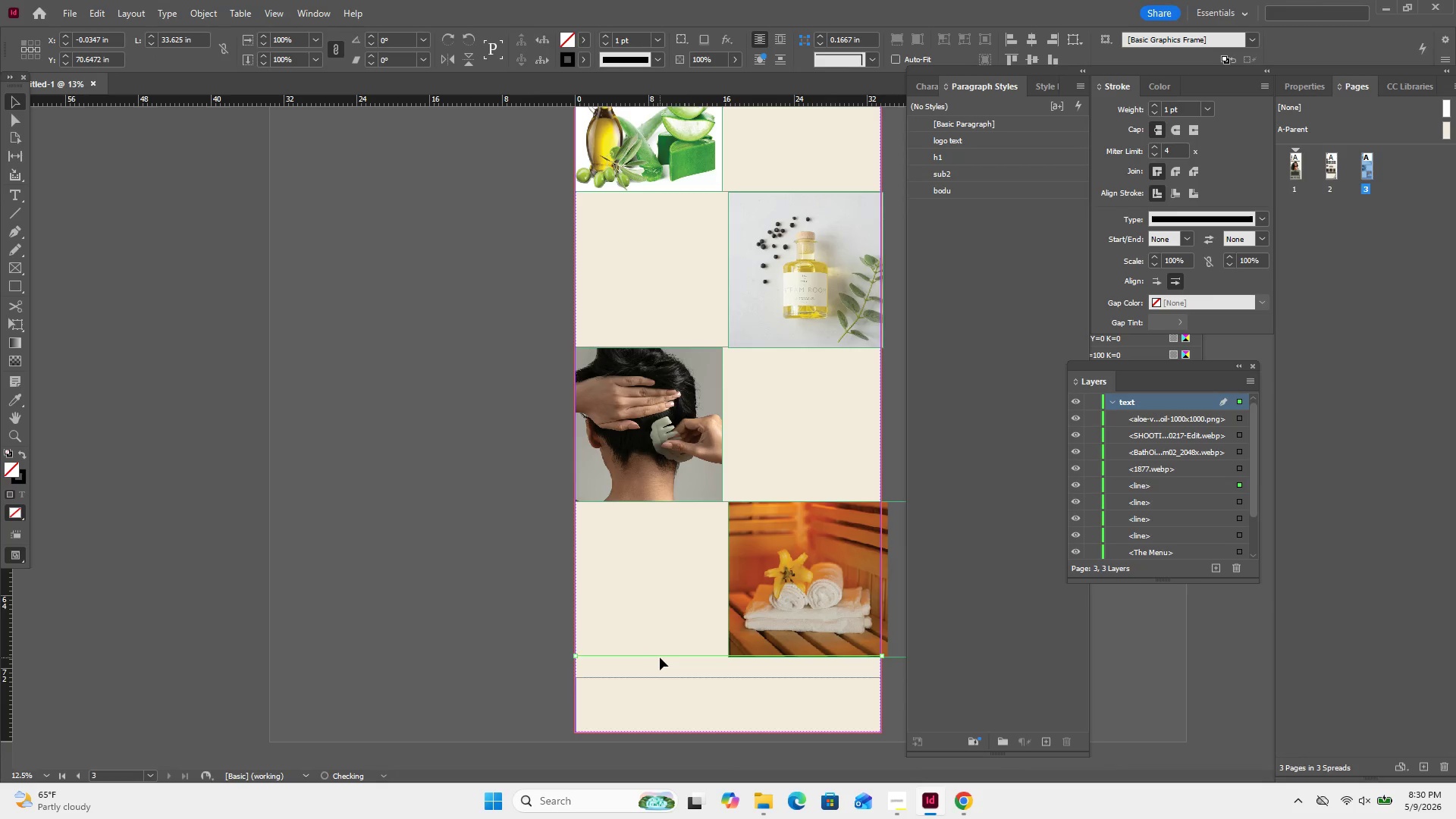 
key(ArrowDown)
 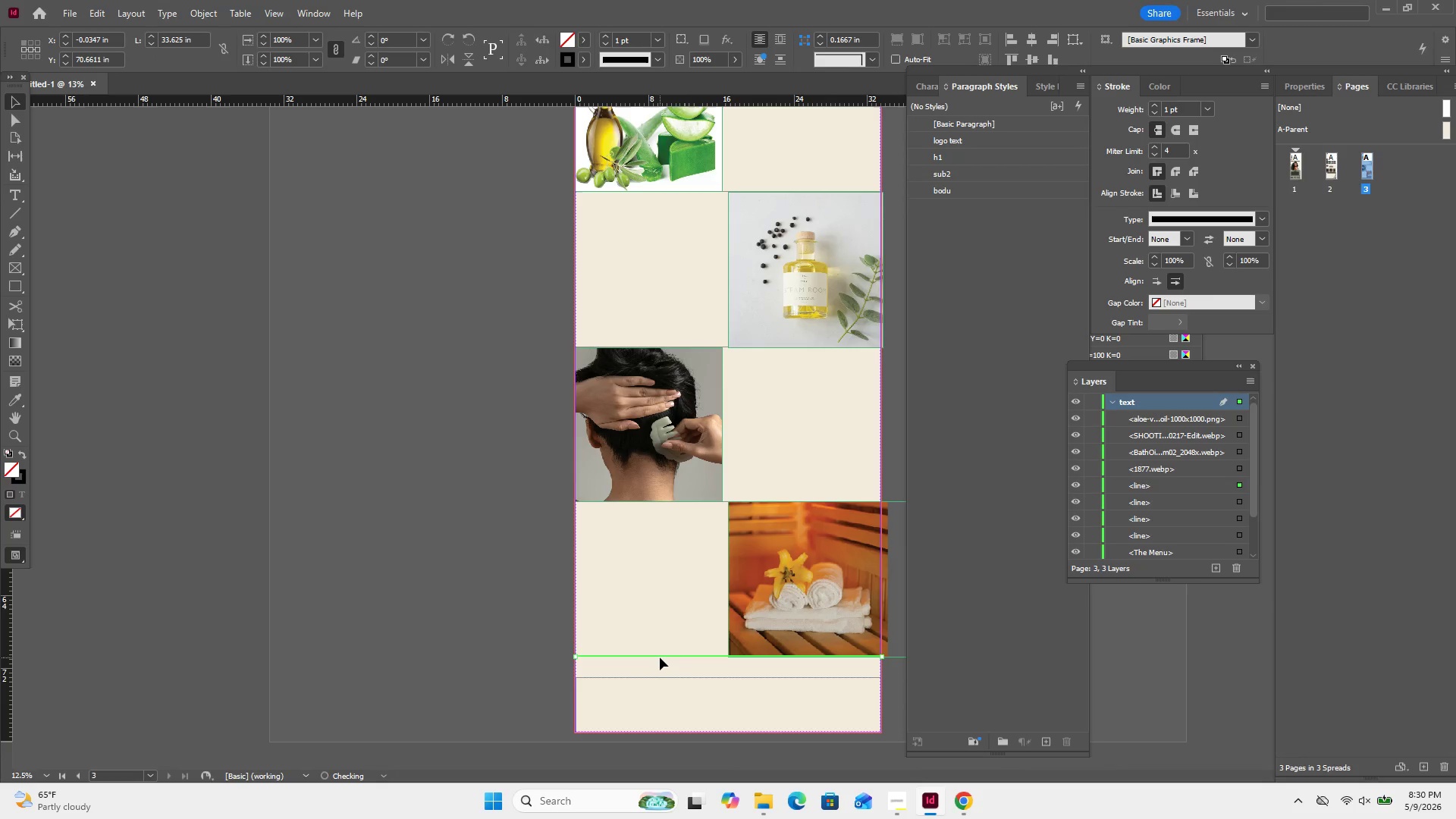 
key(ArrowDown)
 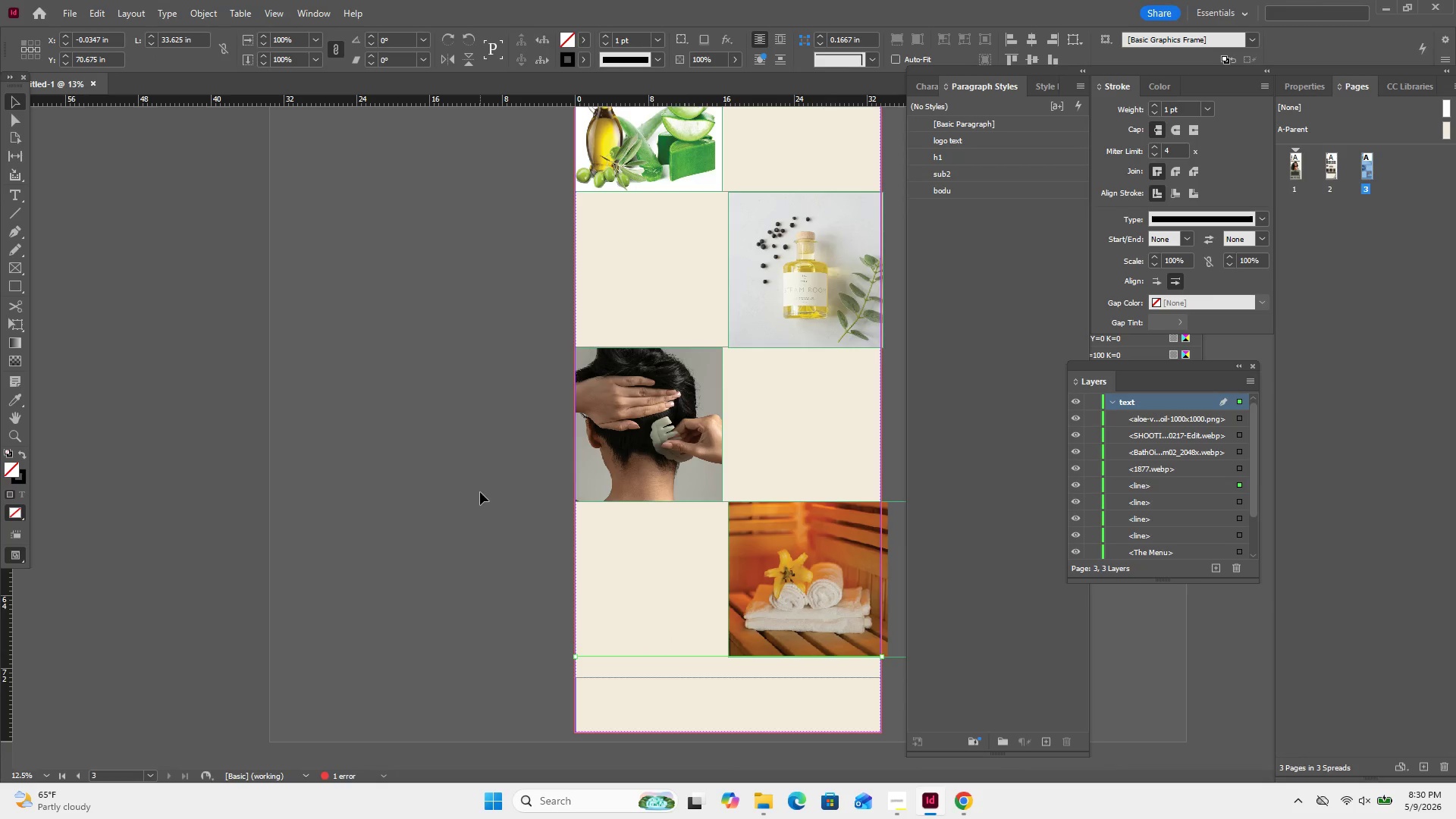 
left_click([480, 492])
 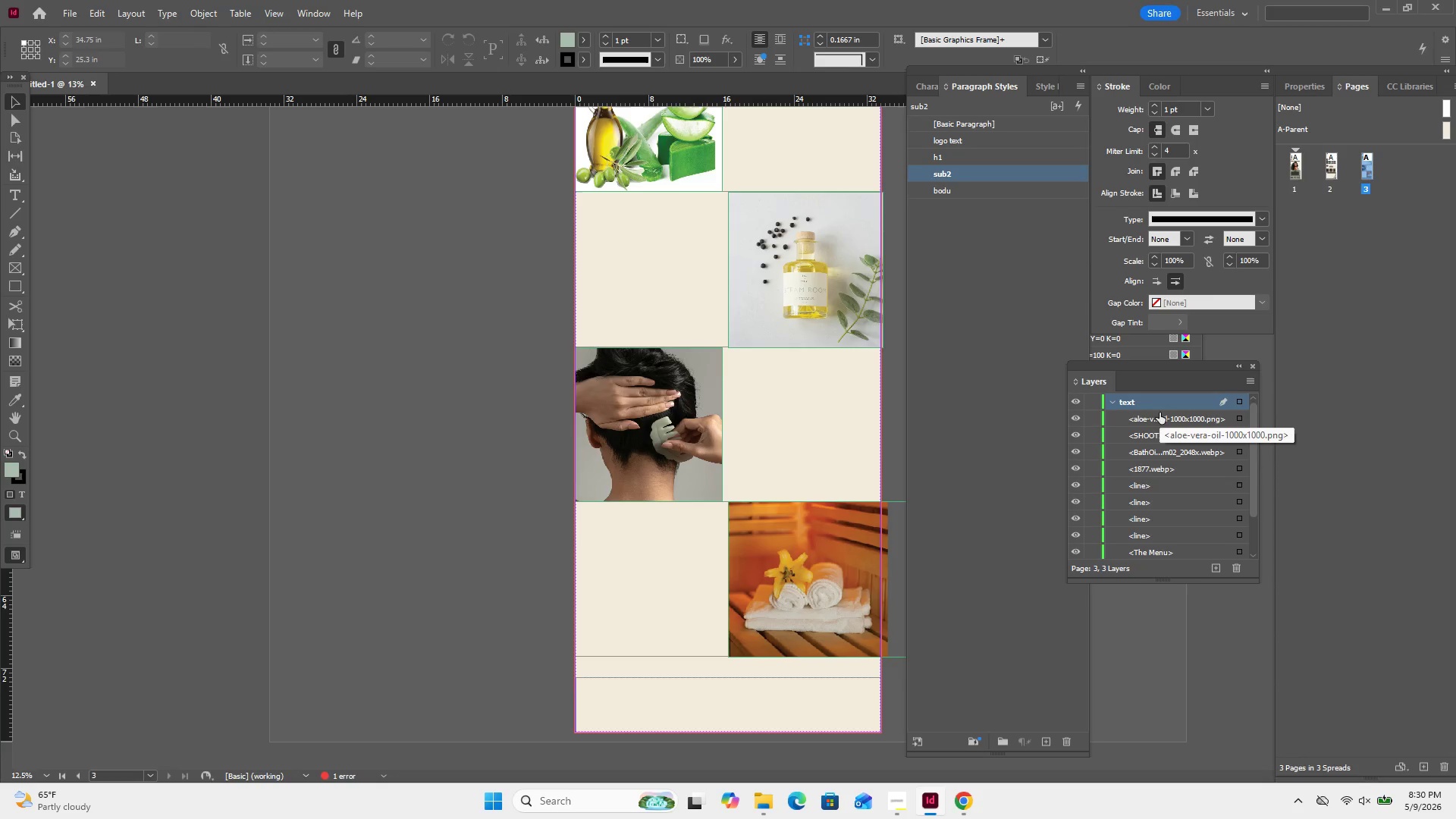 
left_click_drag(start_coordinate=[1159, 417], to_coordinate=[1162, 529])
 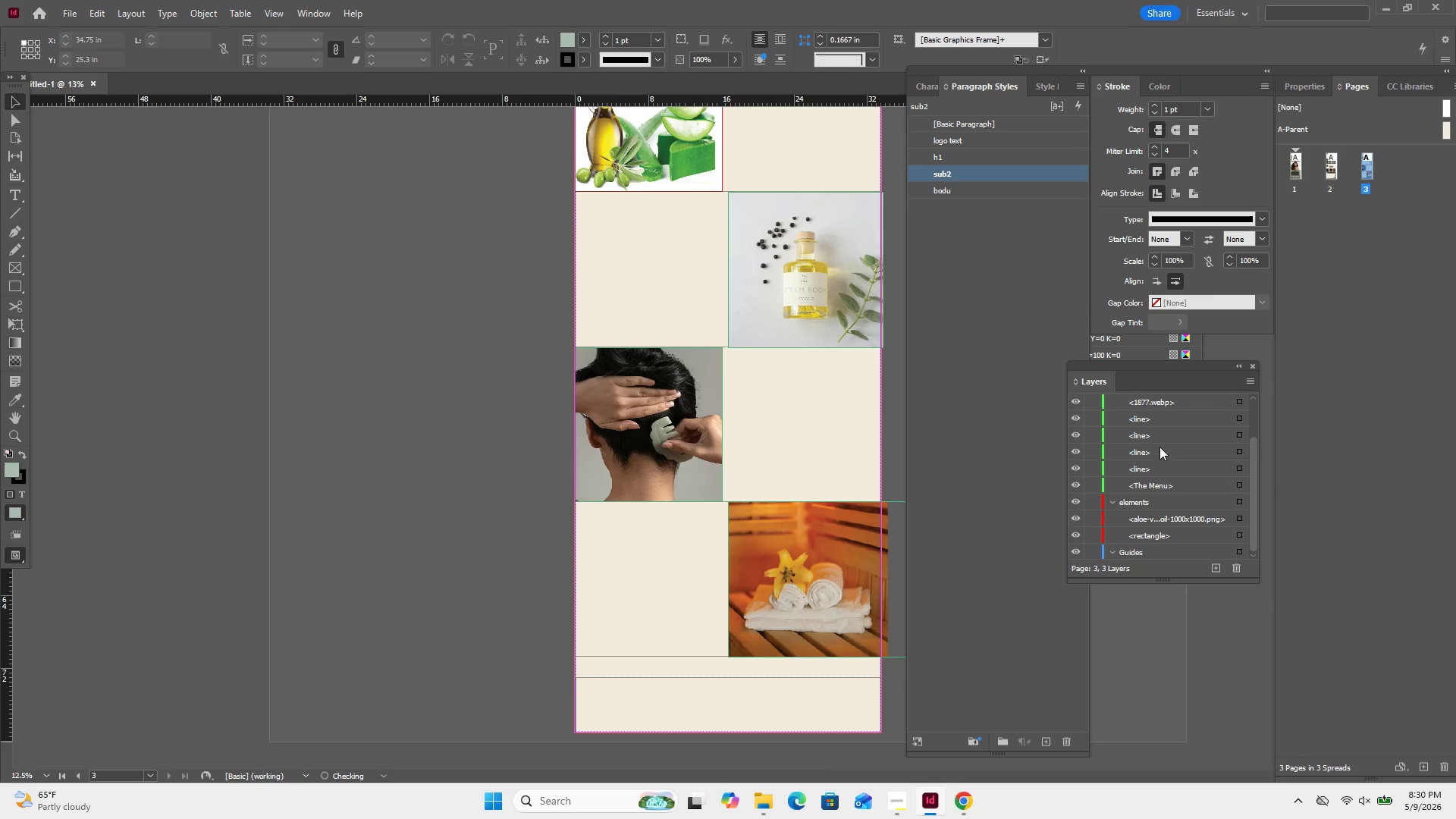 
scroll: coordinate [1159, 446], scroll_direction: up, amount: 4.0
 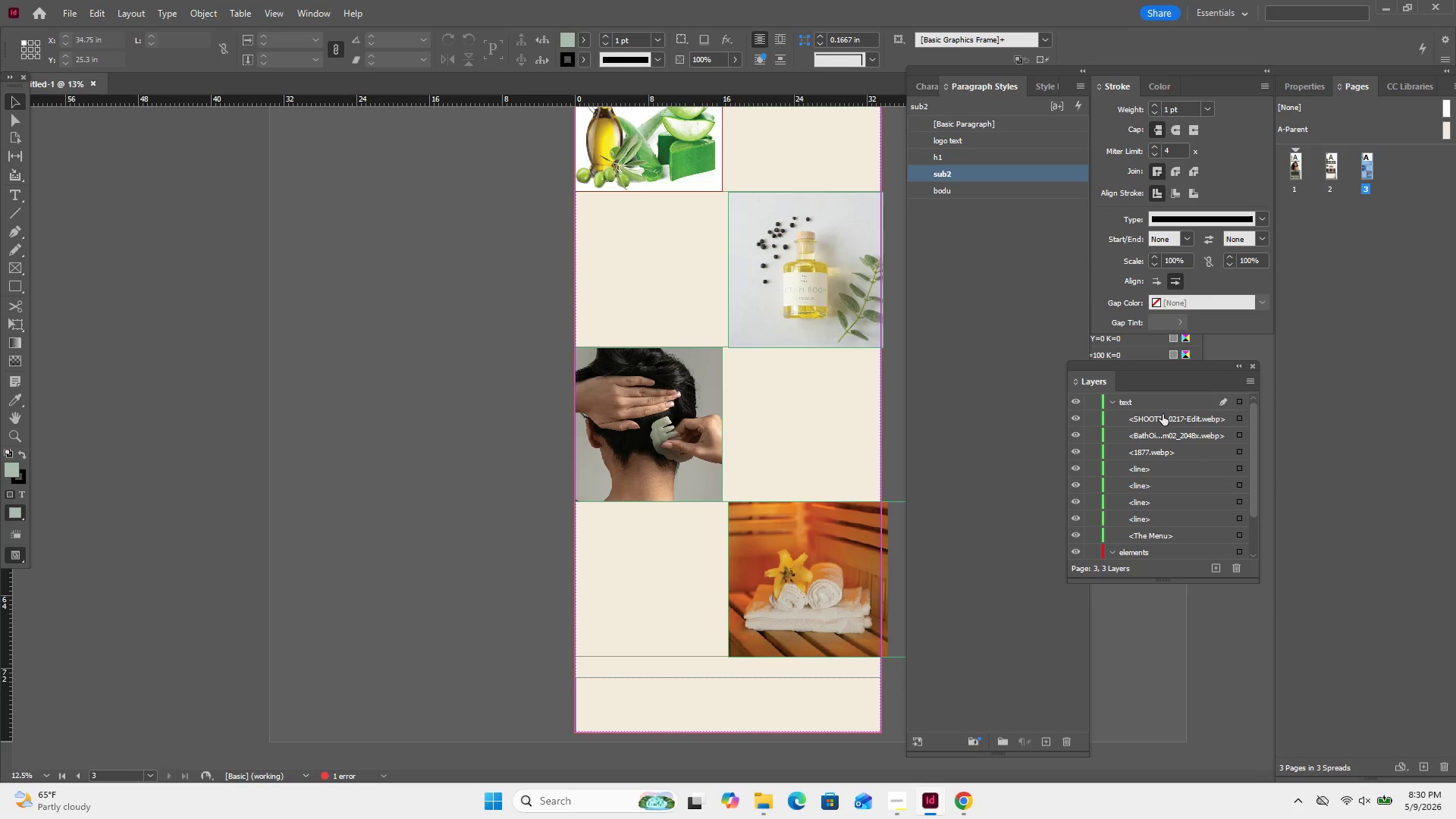 
left_click_drag(start_coordinate=[1163, 414], to_coordinate=[1166, 556])
 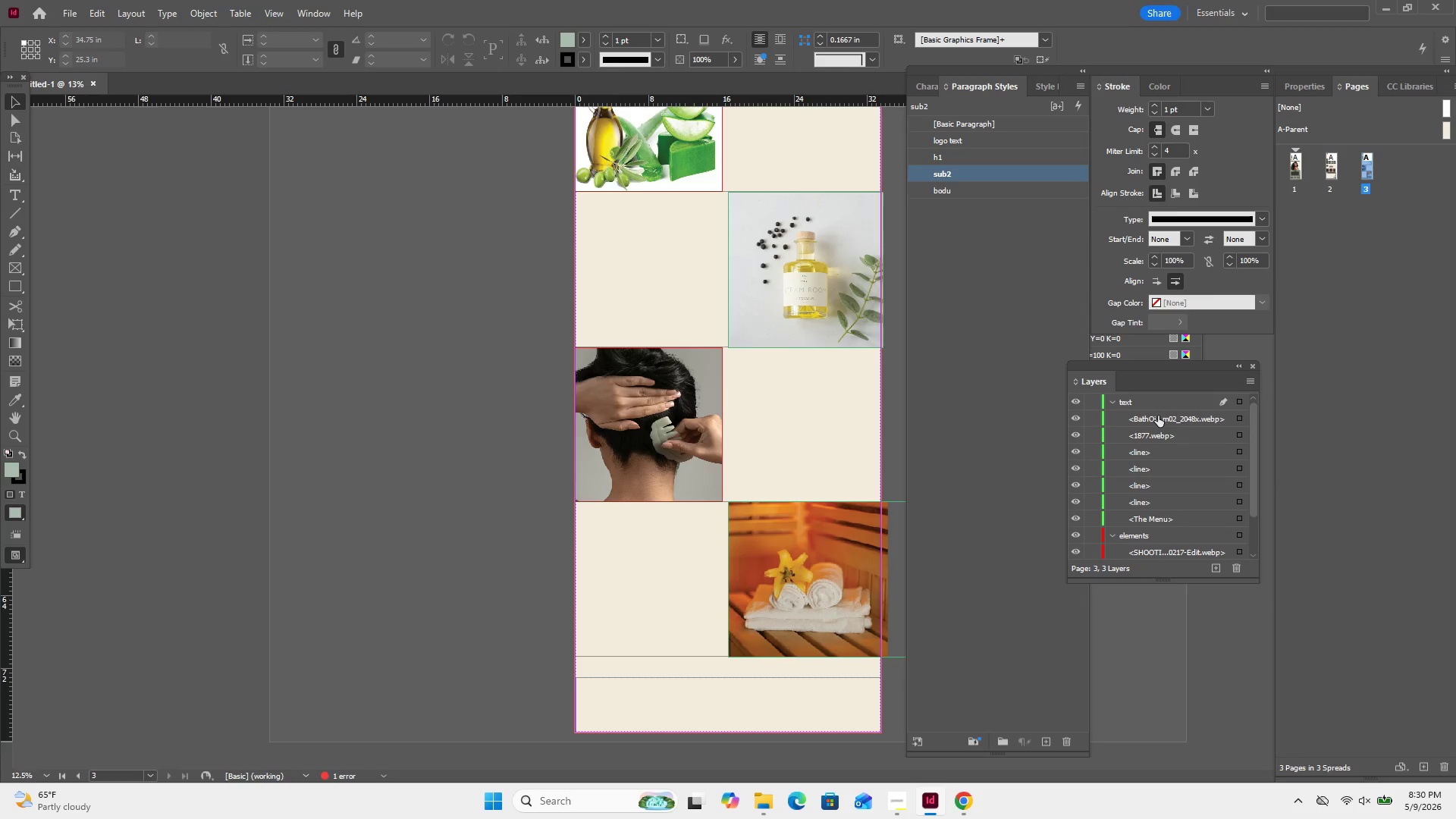 
left_click_drag(start_coordinate=[1158, 416], to_coordinate=[1169, 543])
 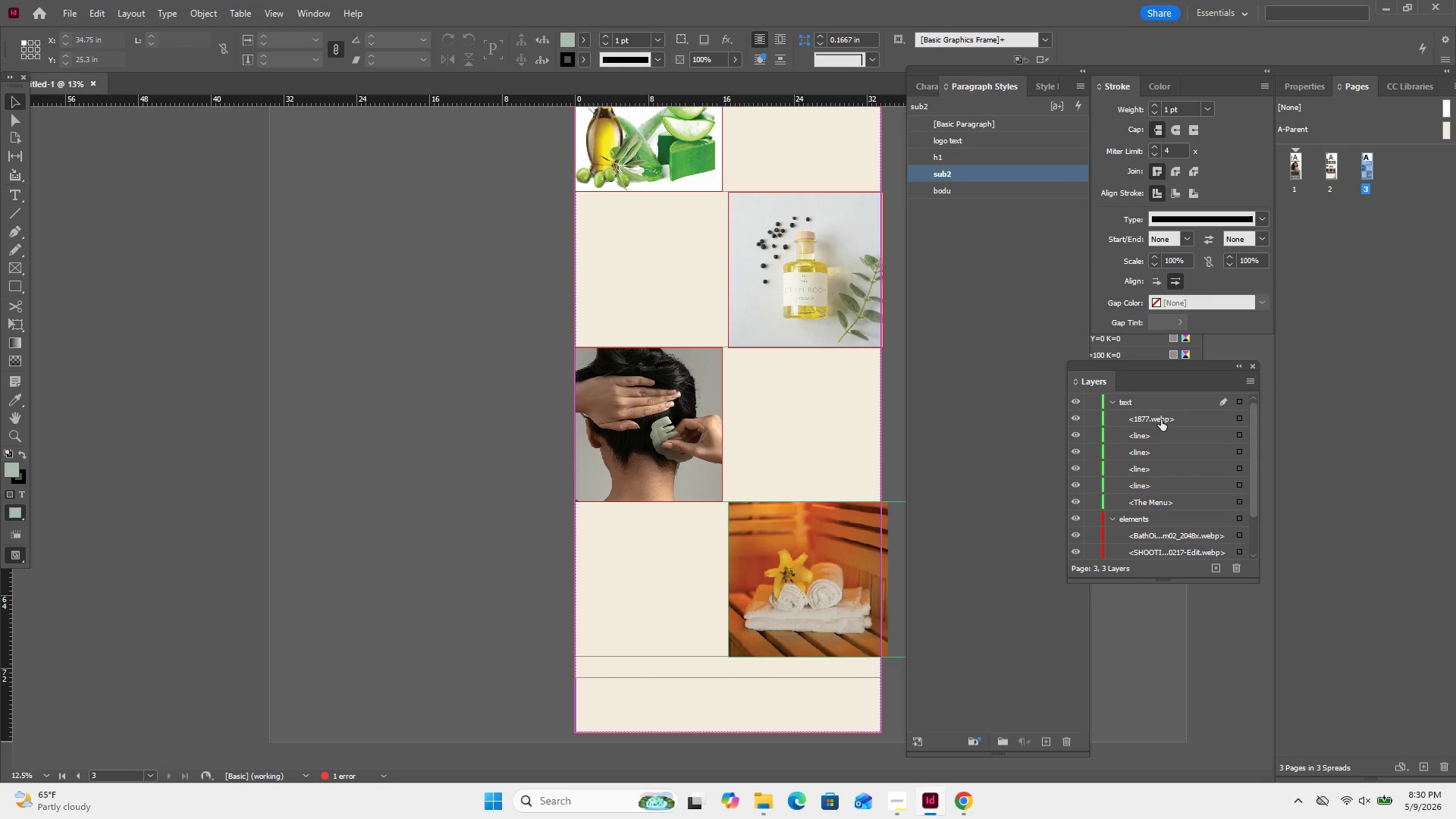 
left_click_drag(start_coordinate=[1161, 419], to_coordinate=[1180, 527])
 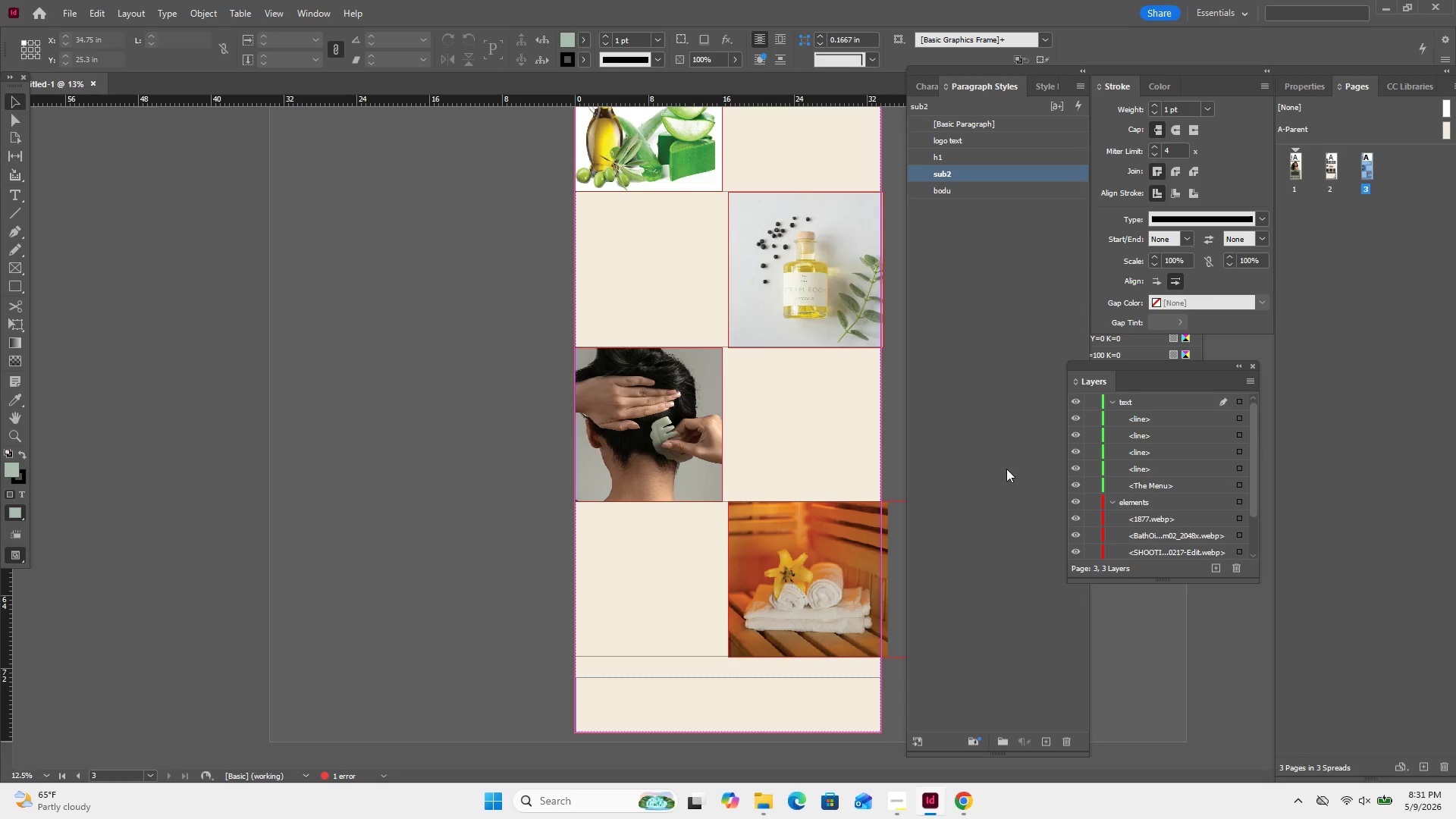 
left_click([987, 435])
 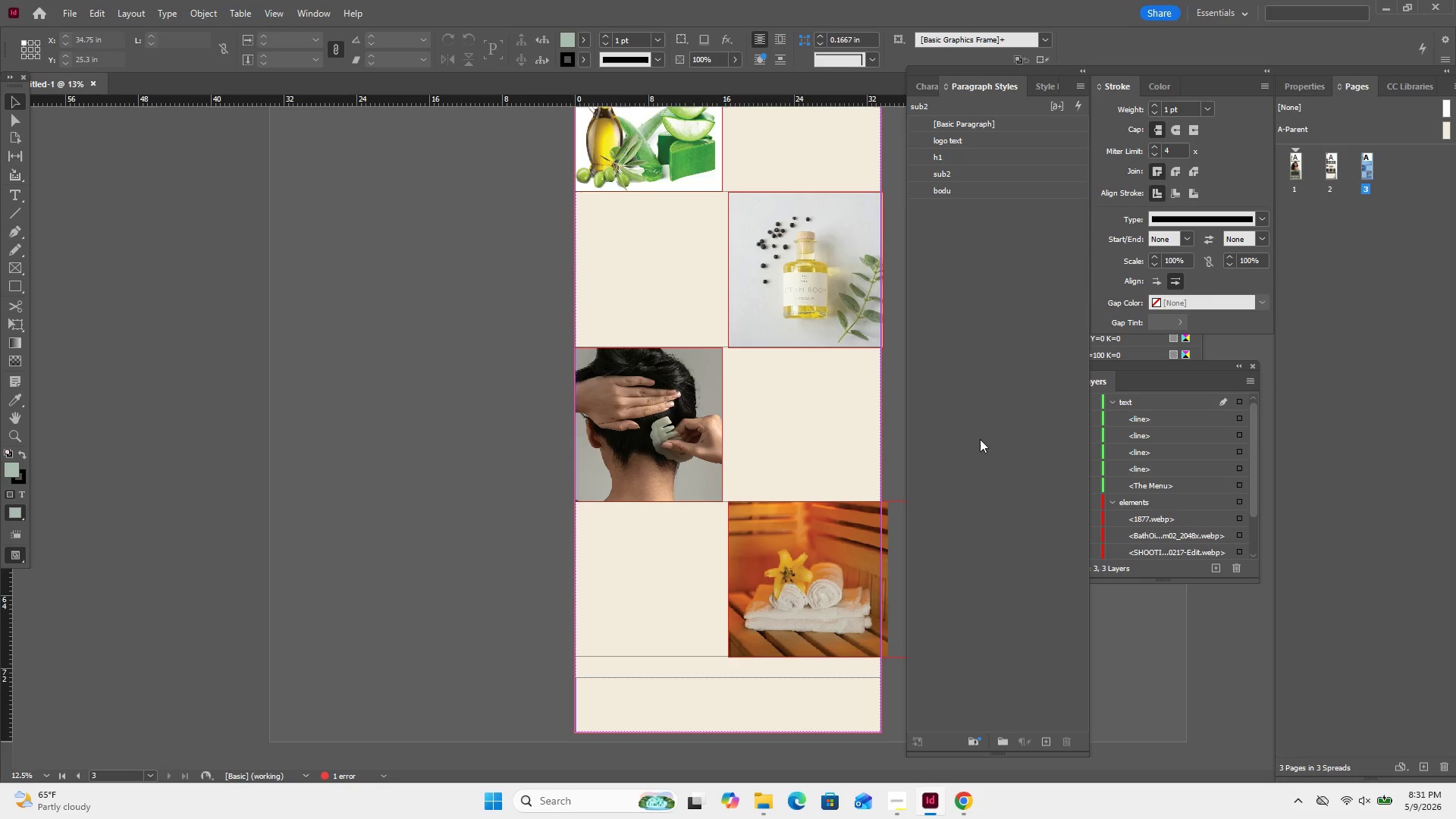 
wait(7.66)
 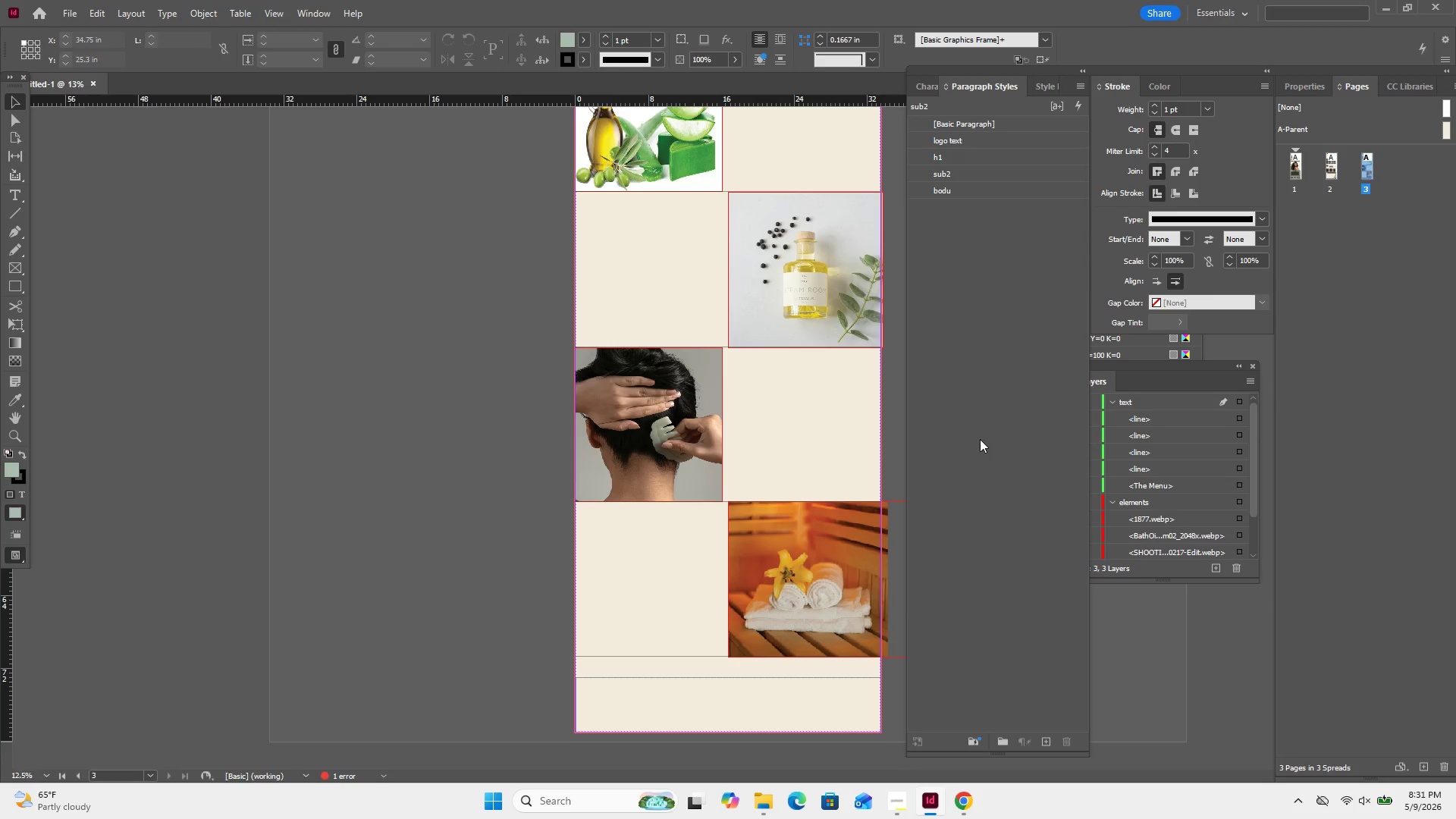 
left_click([896, 812])